 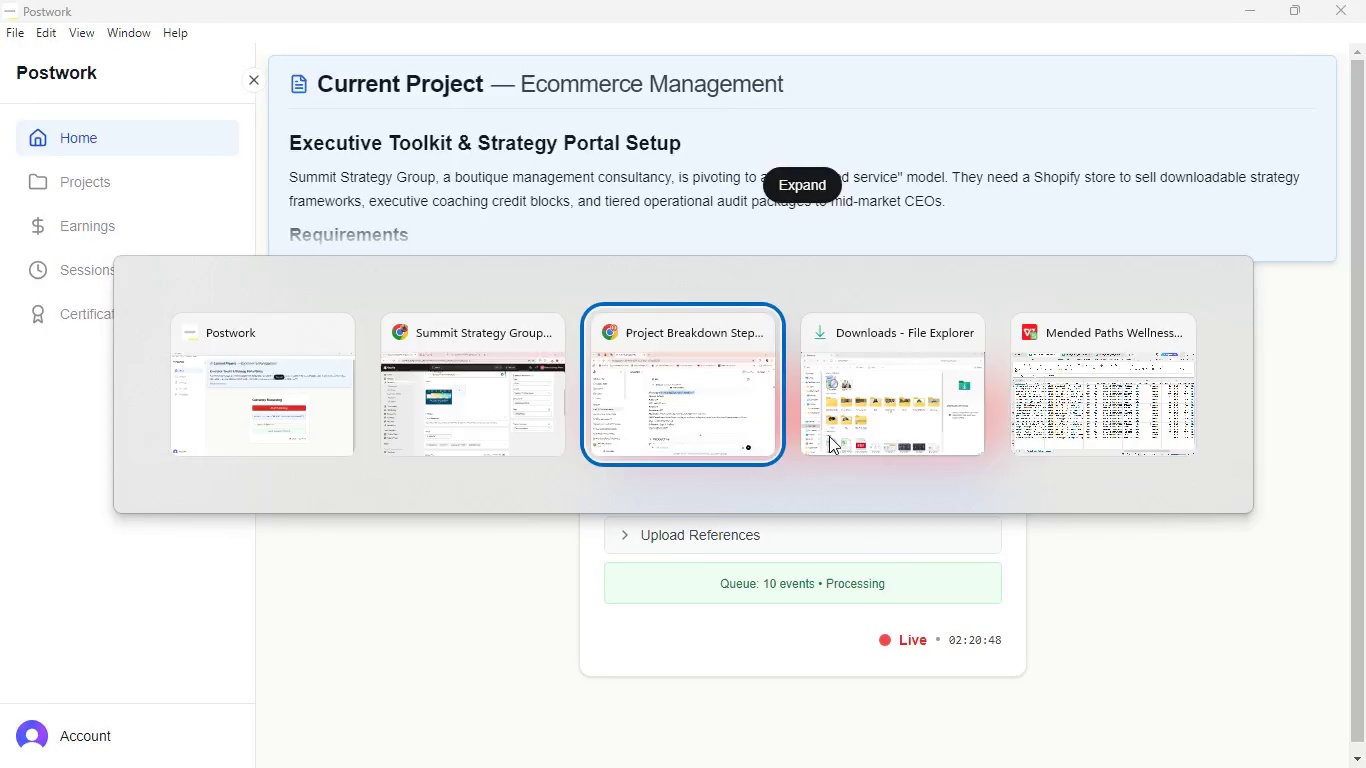 
hold_key(key=AltLeft, duration=0.89)
 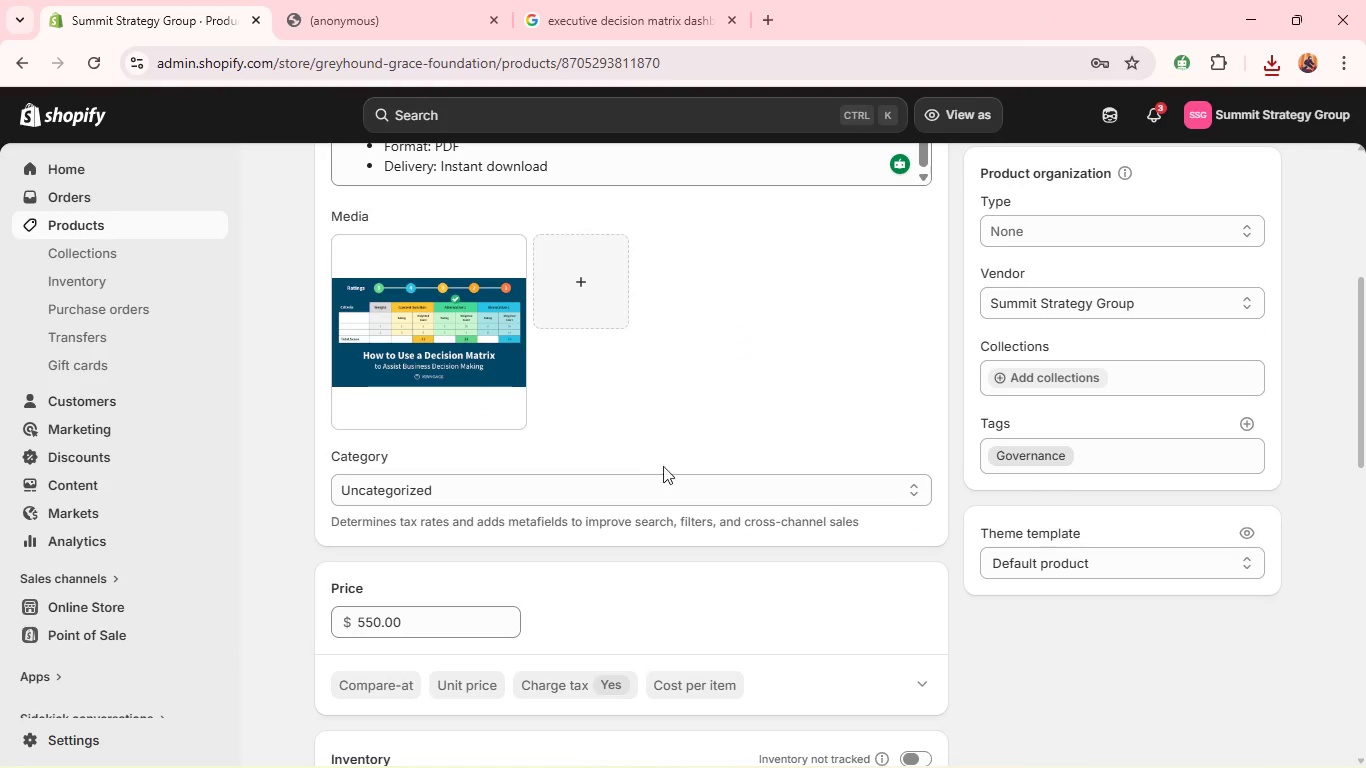 
key(Tab)
 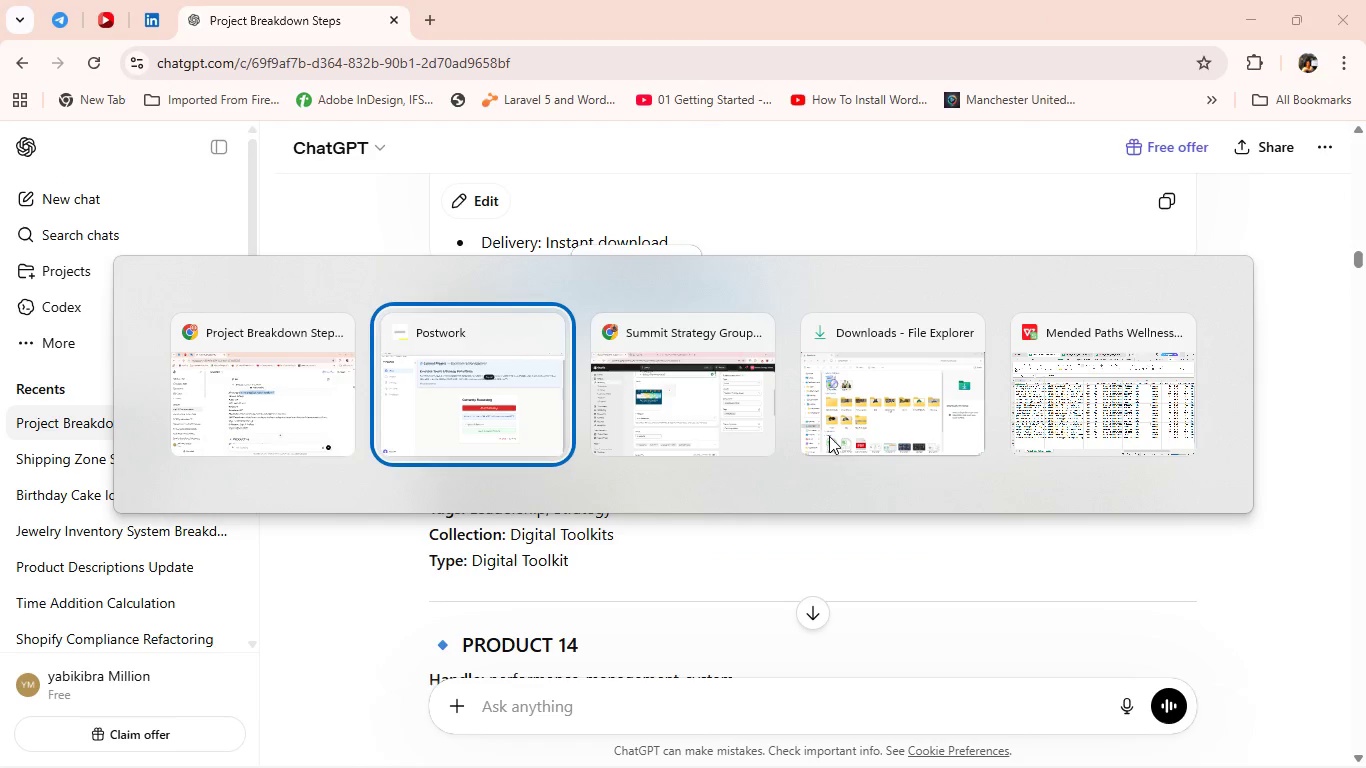 
key(Tab)
 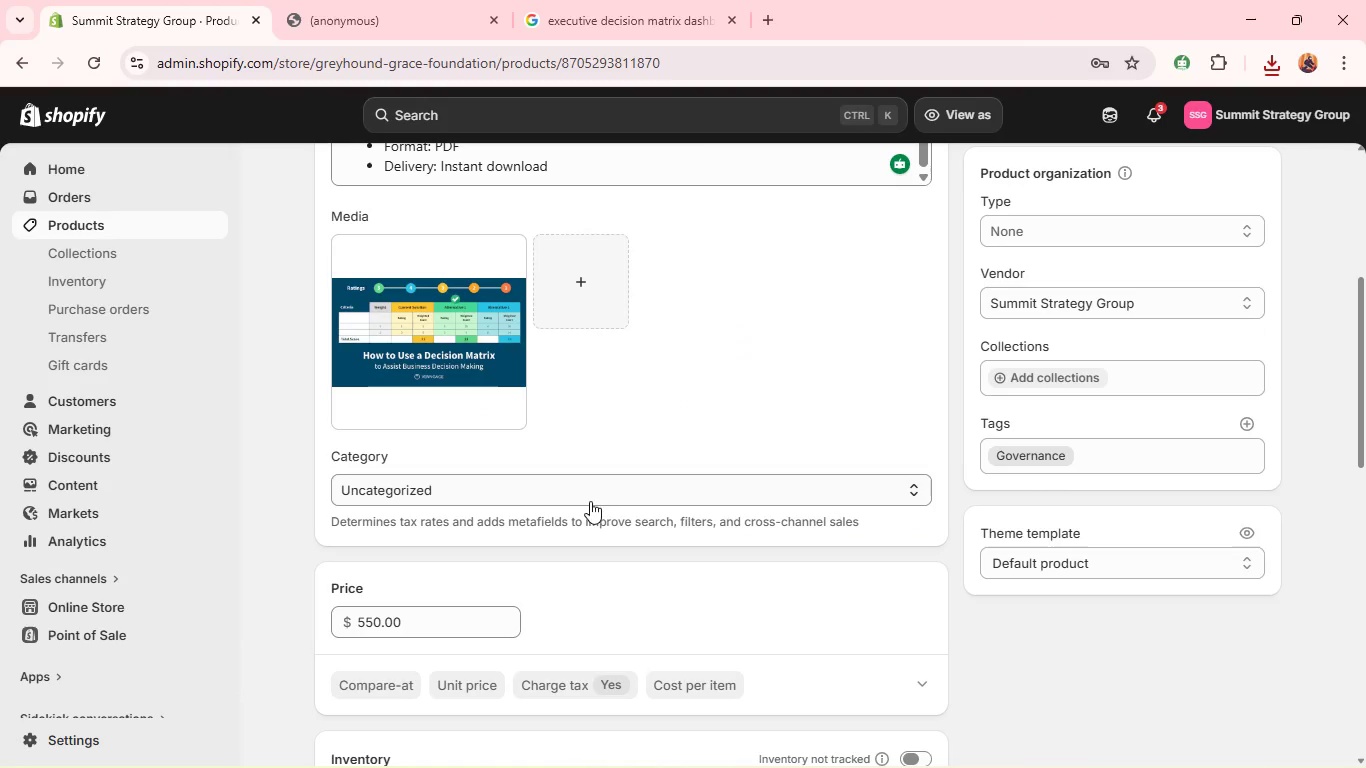 
left_click([586, 503])
 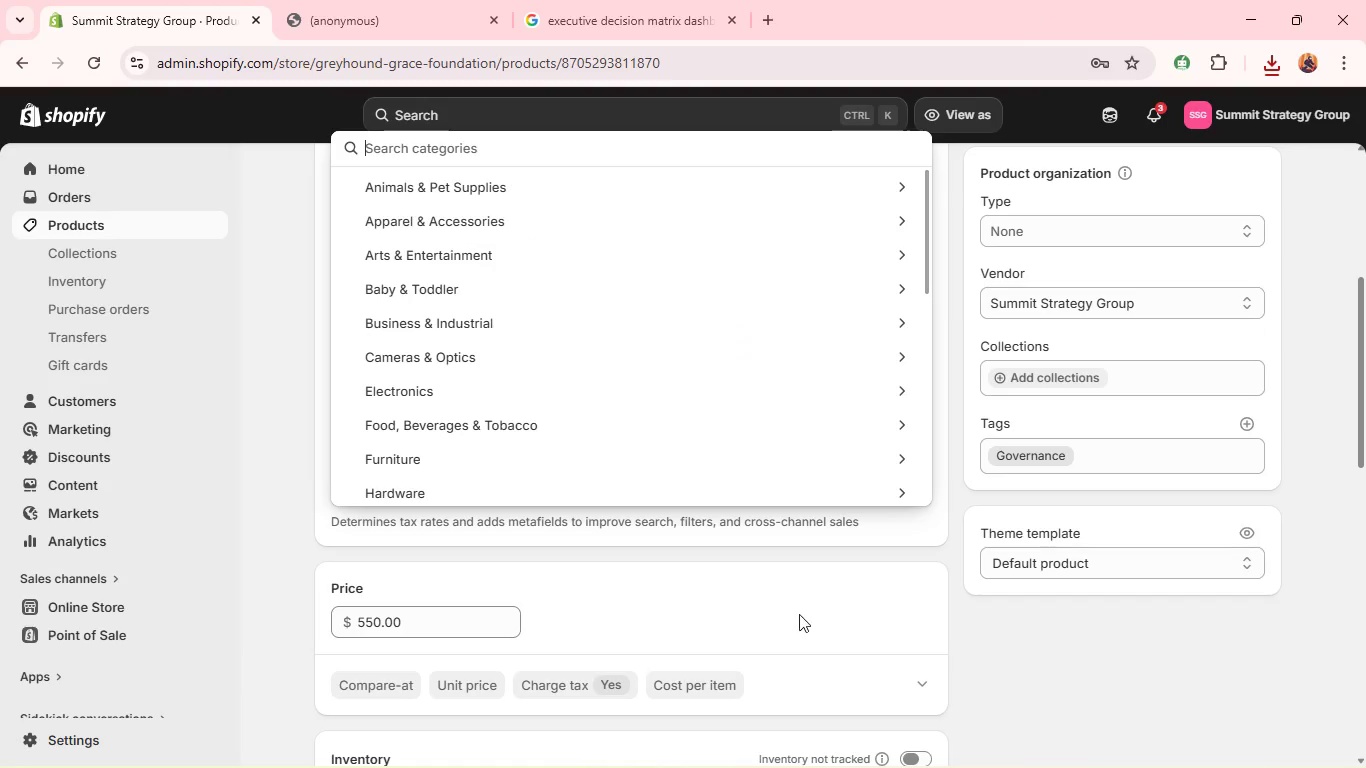 
left_click([837, 610])
 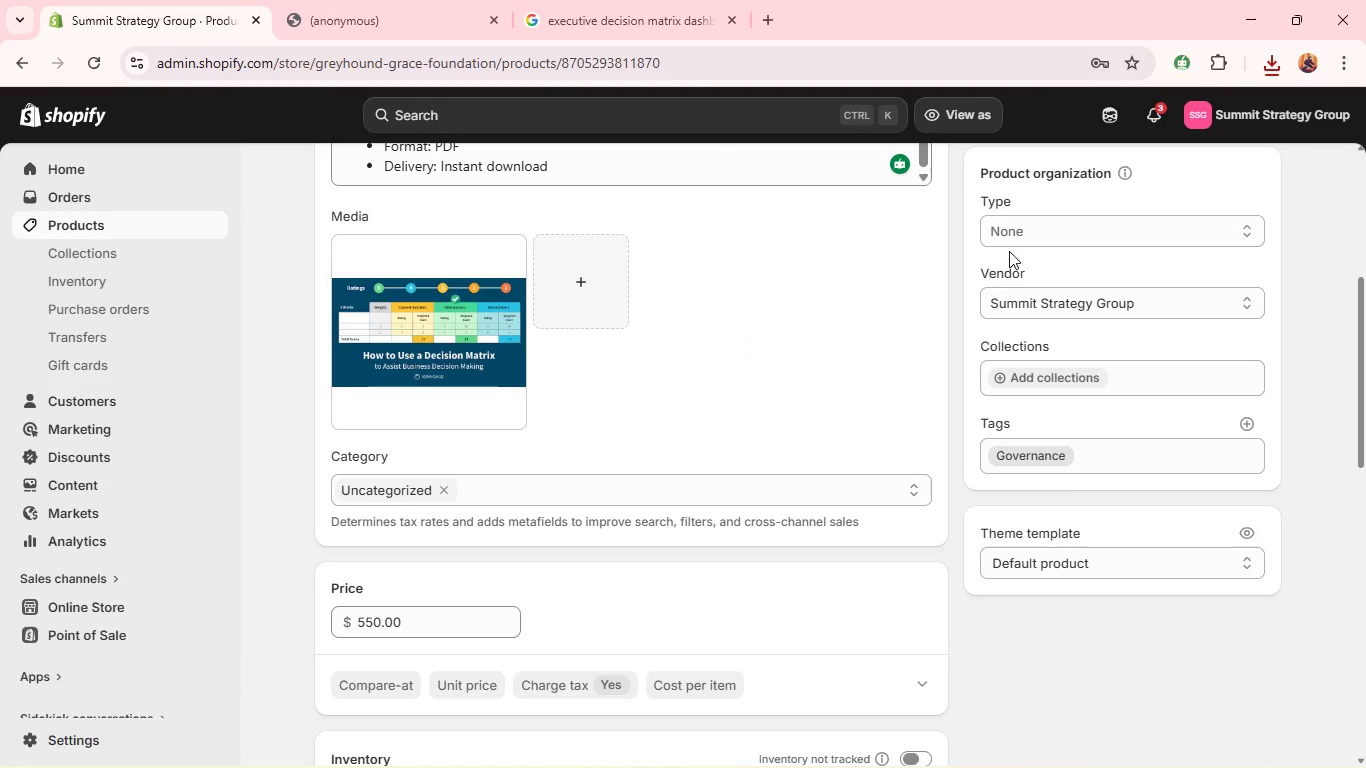 
left_click([1009, 236])
 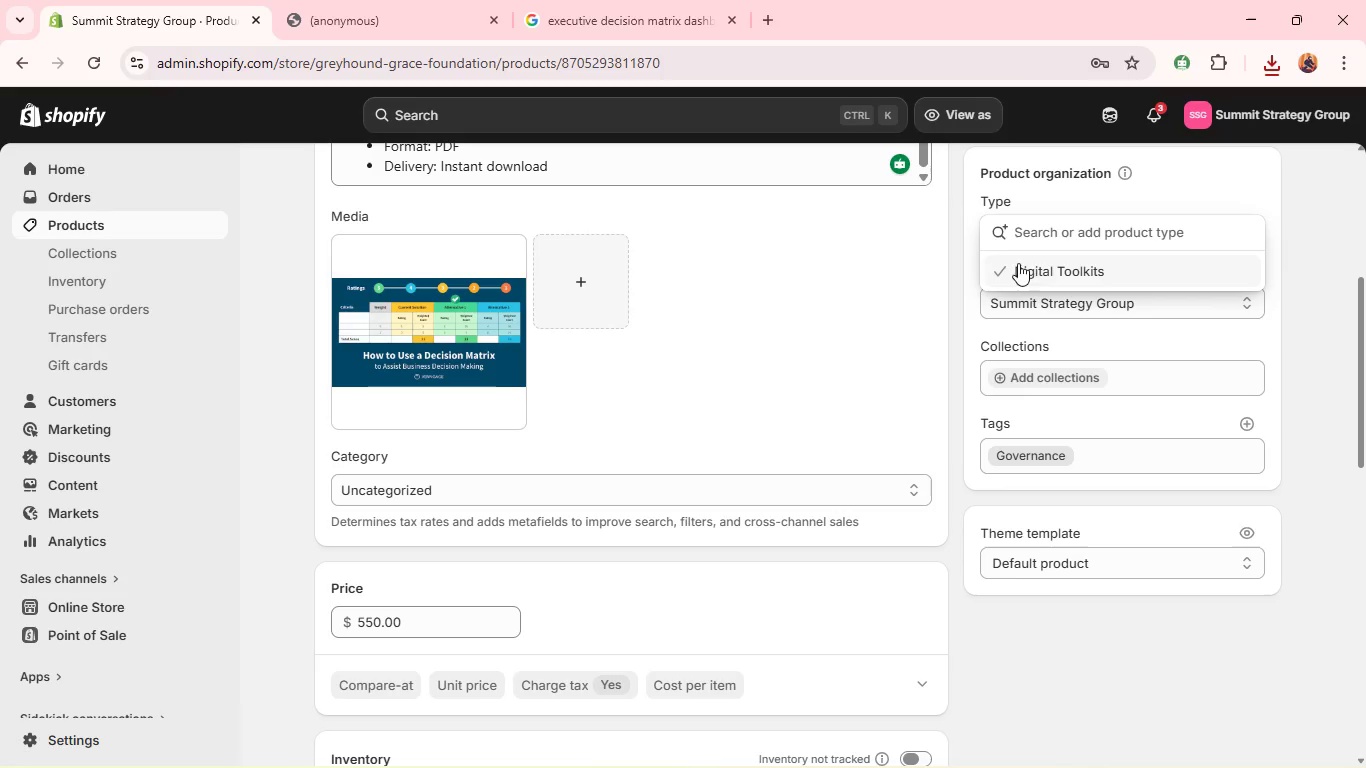 
left_click([1021, 269])
 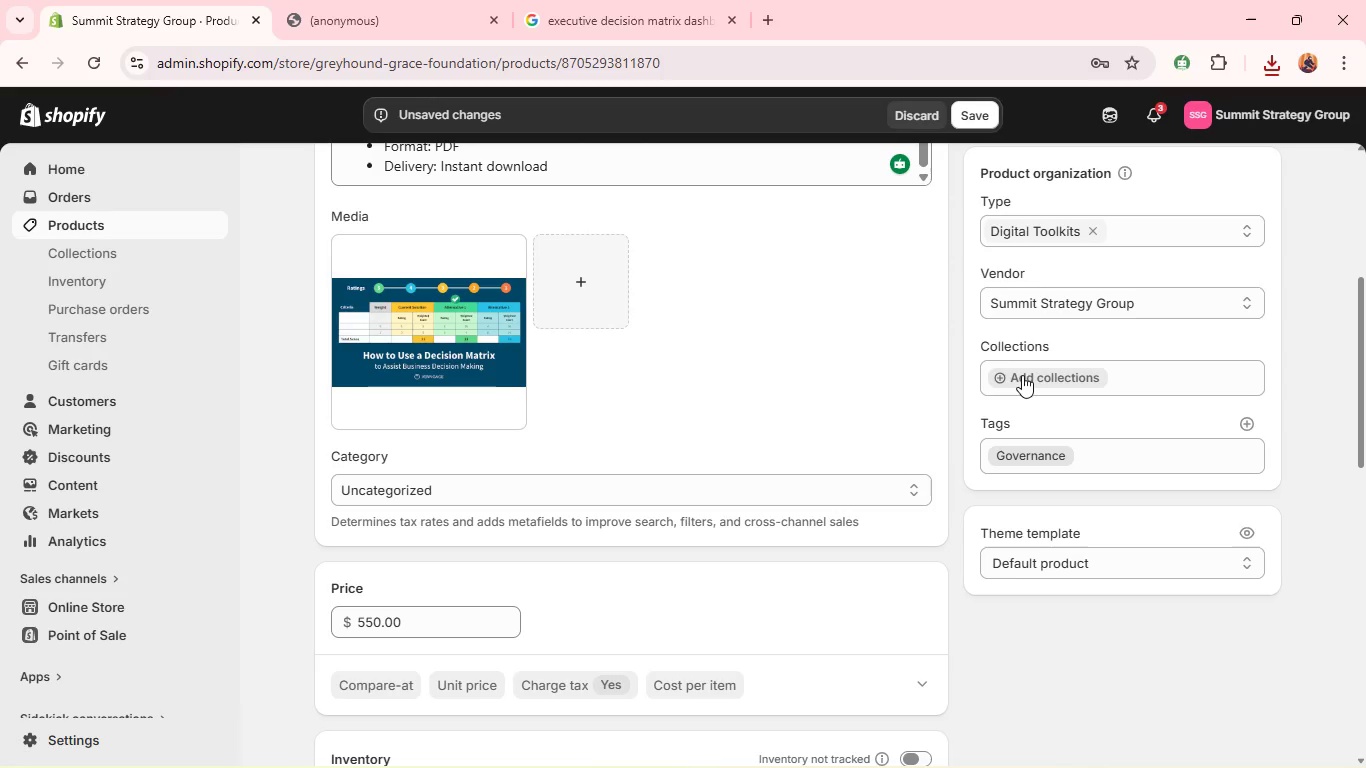 
left_click([1022, 376])
 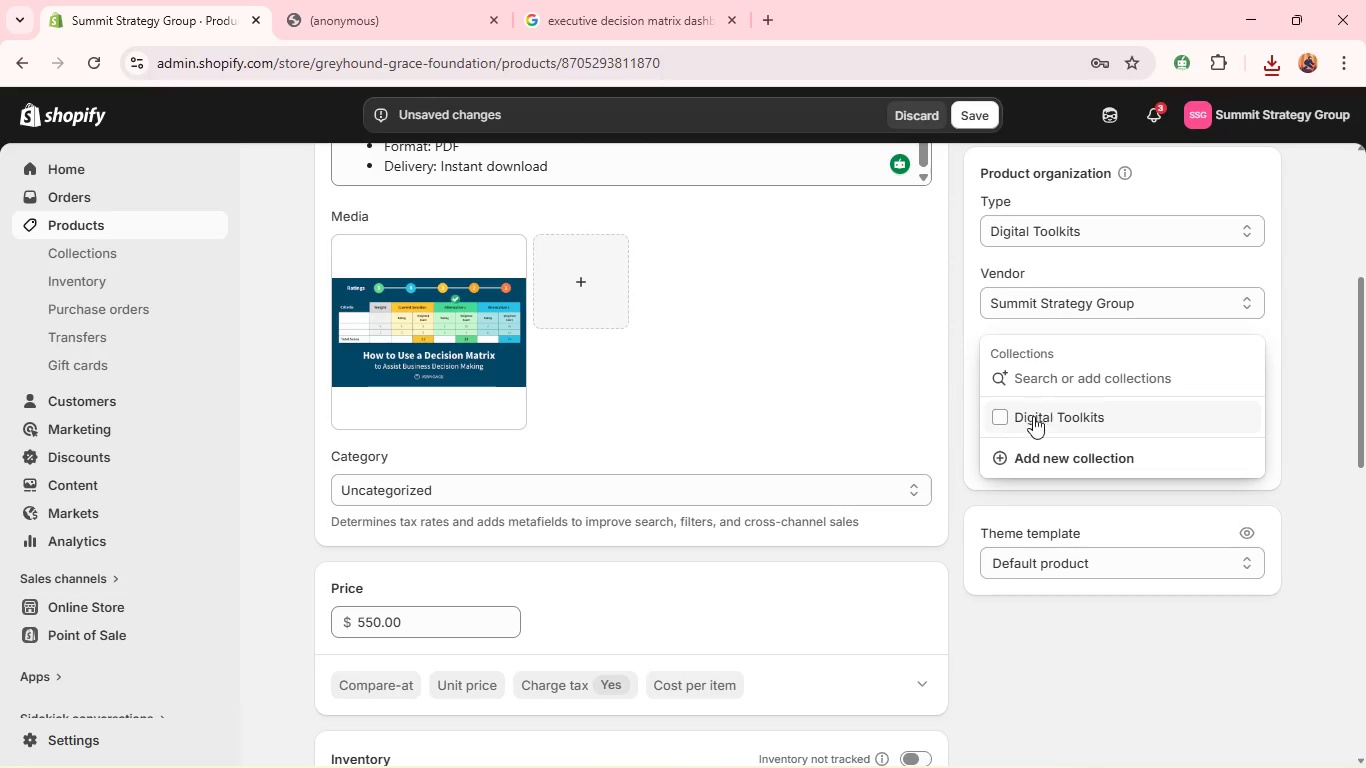 
left_click([1034, 420])
 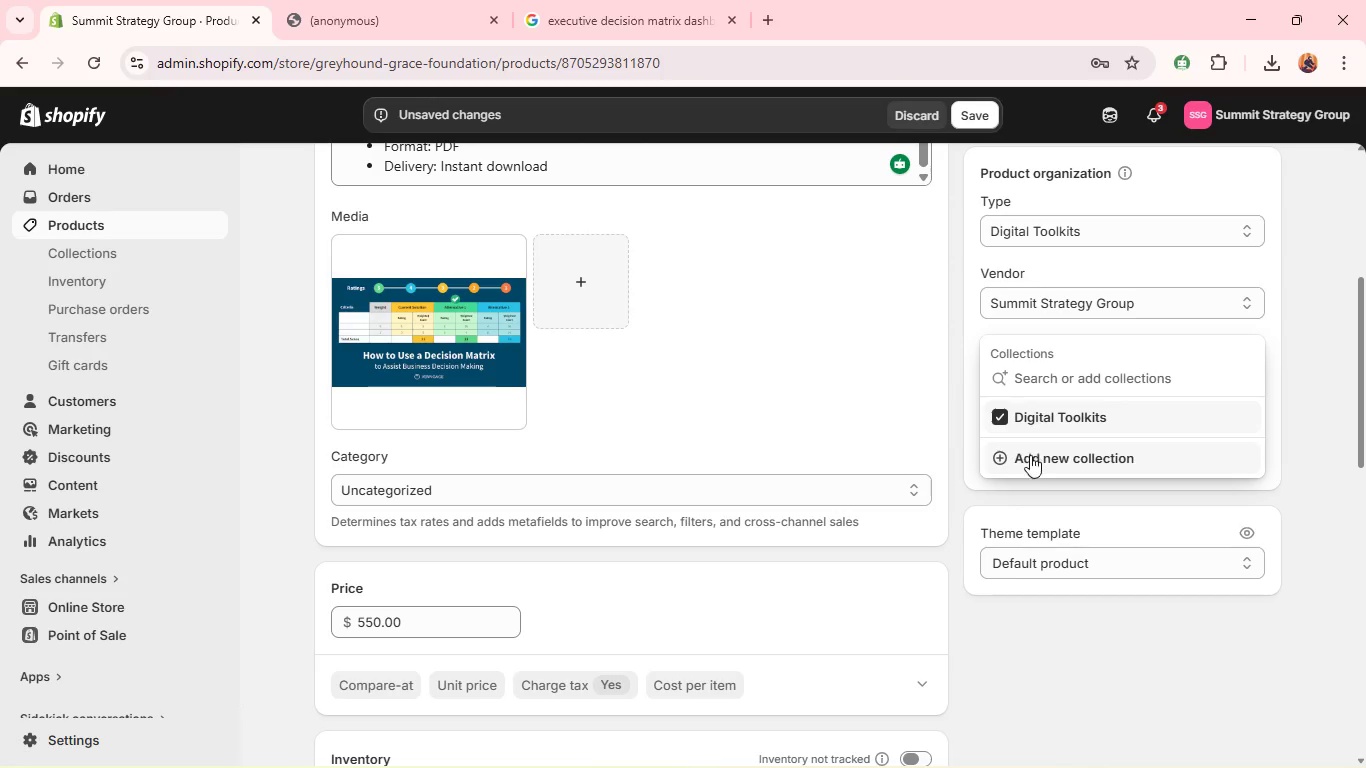 
wait(5.36)
 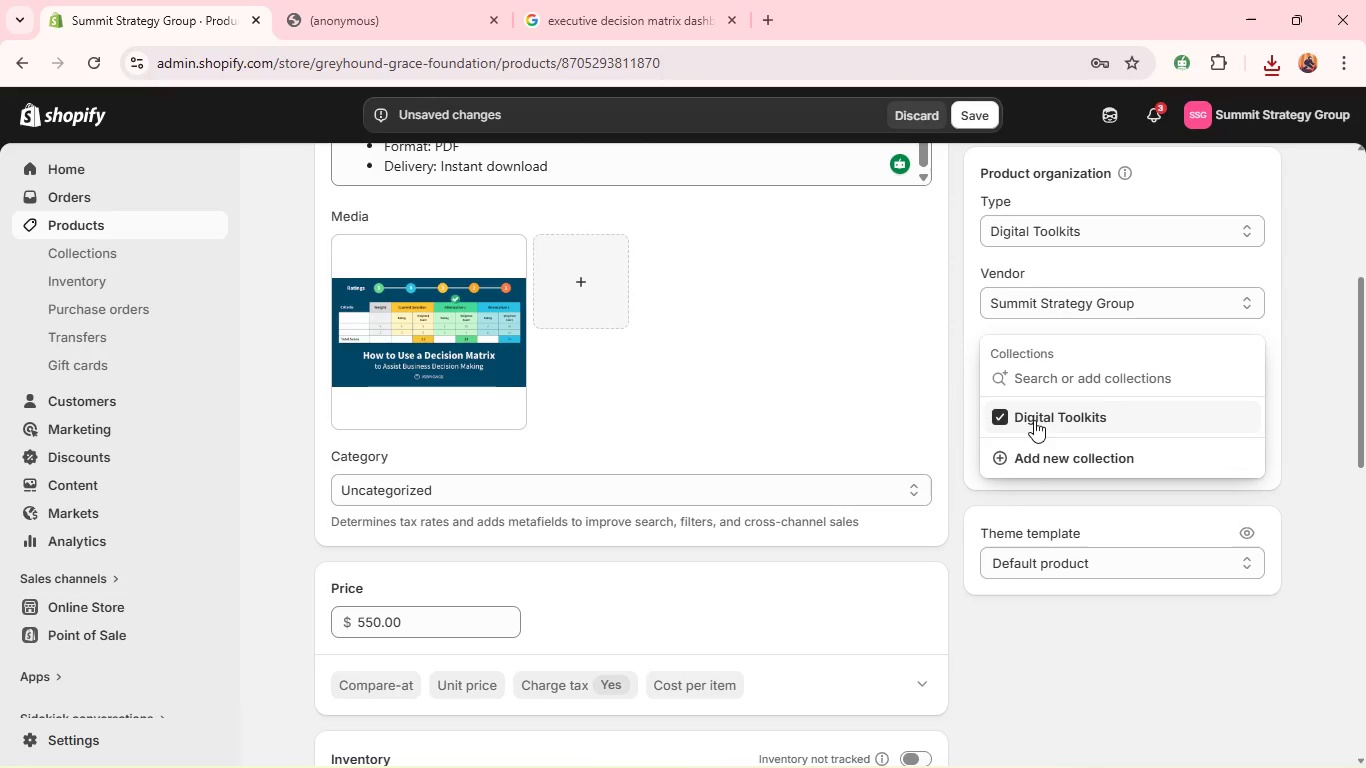 
left_click([1029, 508])
 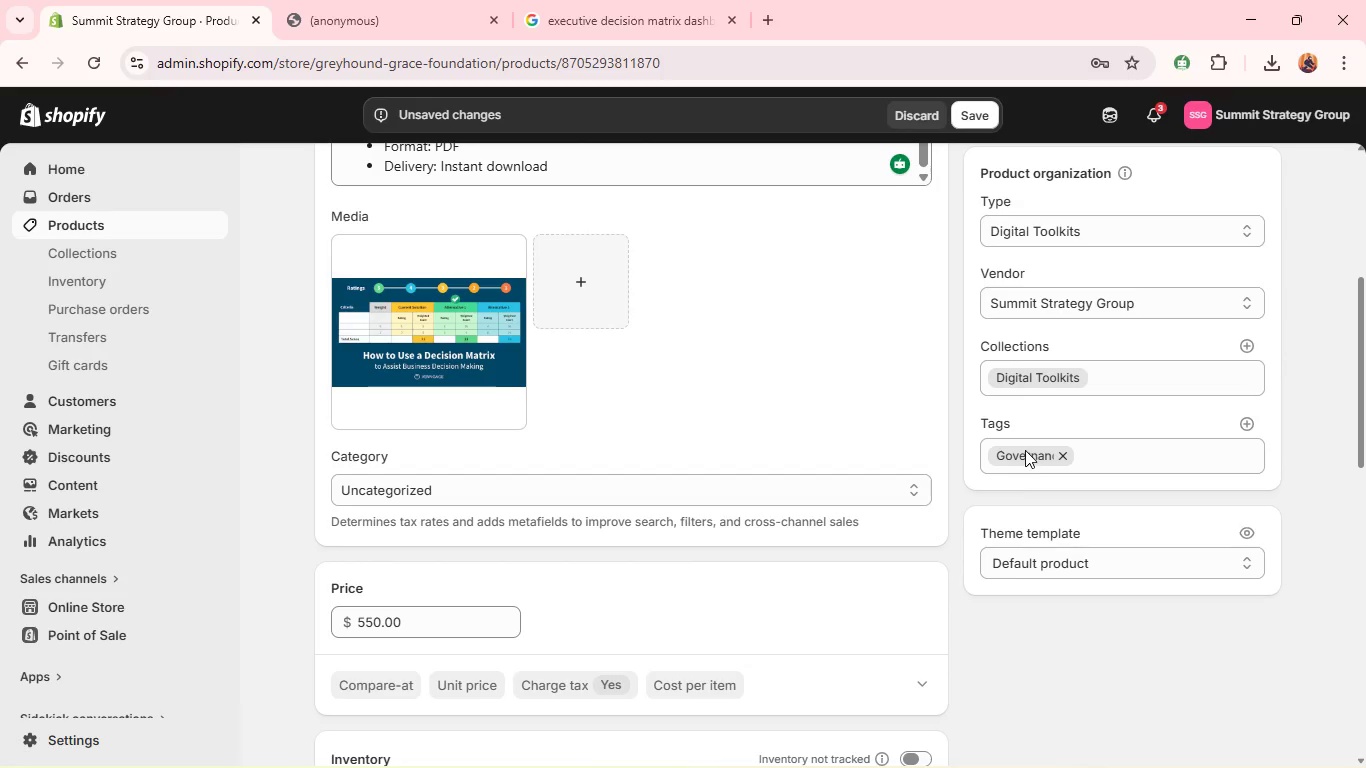 
left_click([1024, 449])
 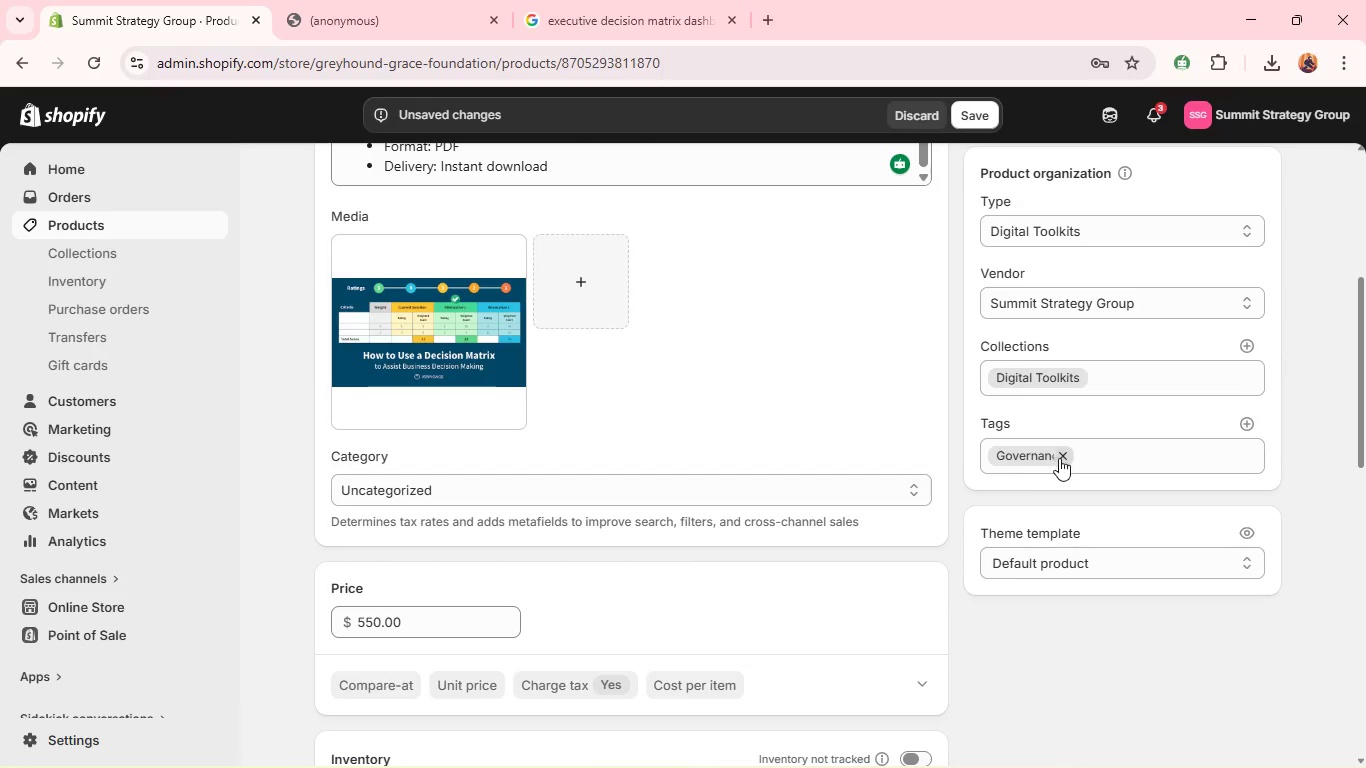 
left_click([1060, 458])
 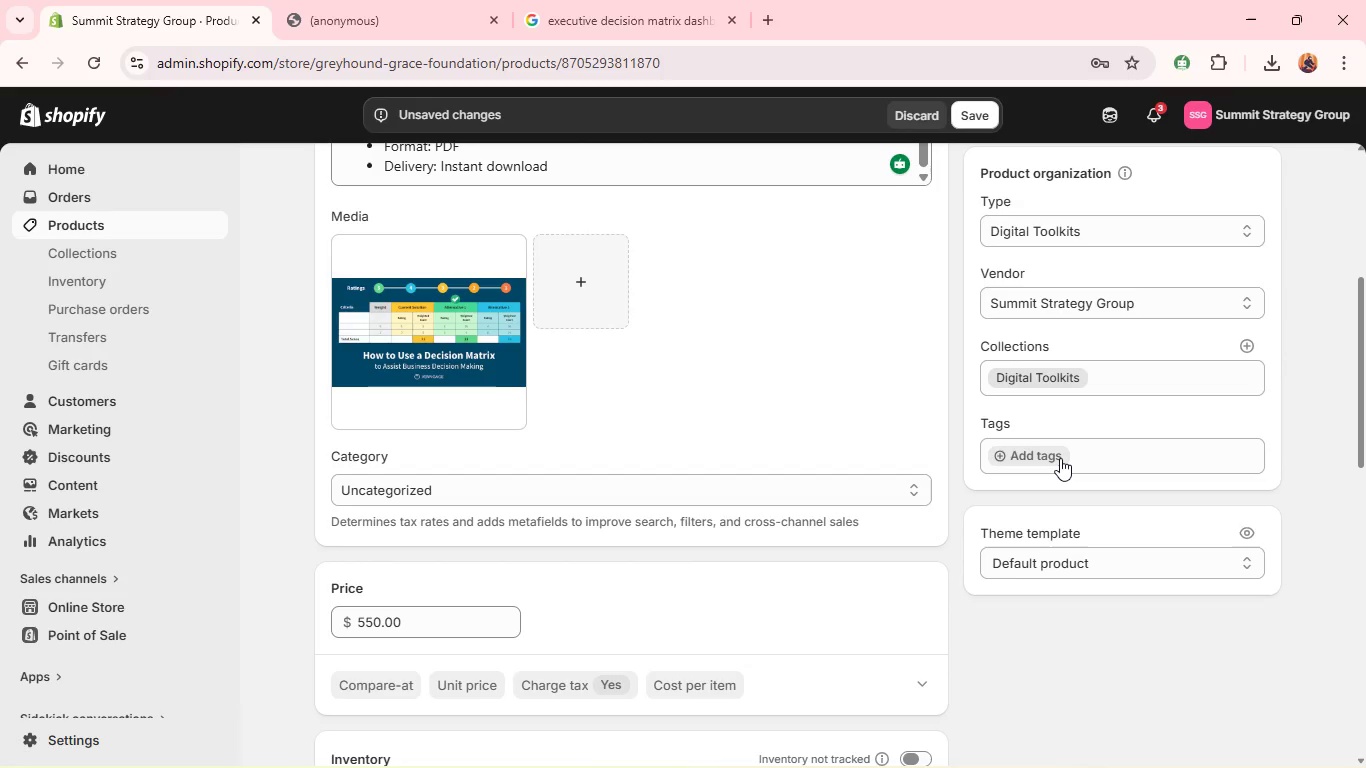 
left_click([1060, 458])
 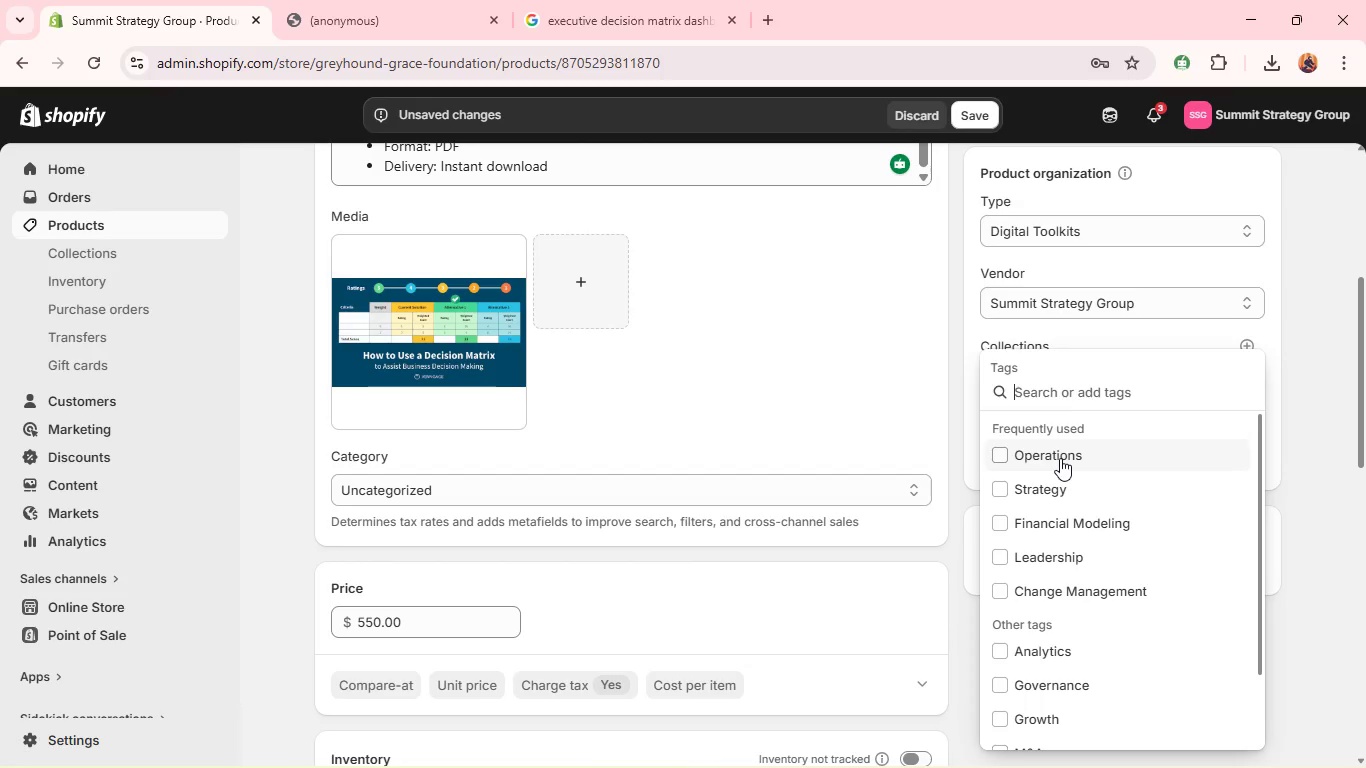 
type(LEA)
 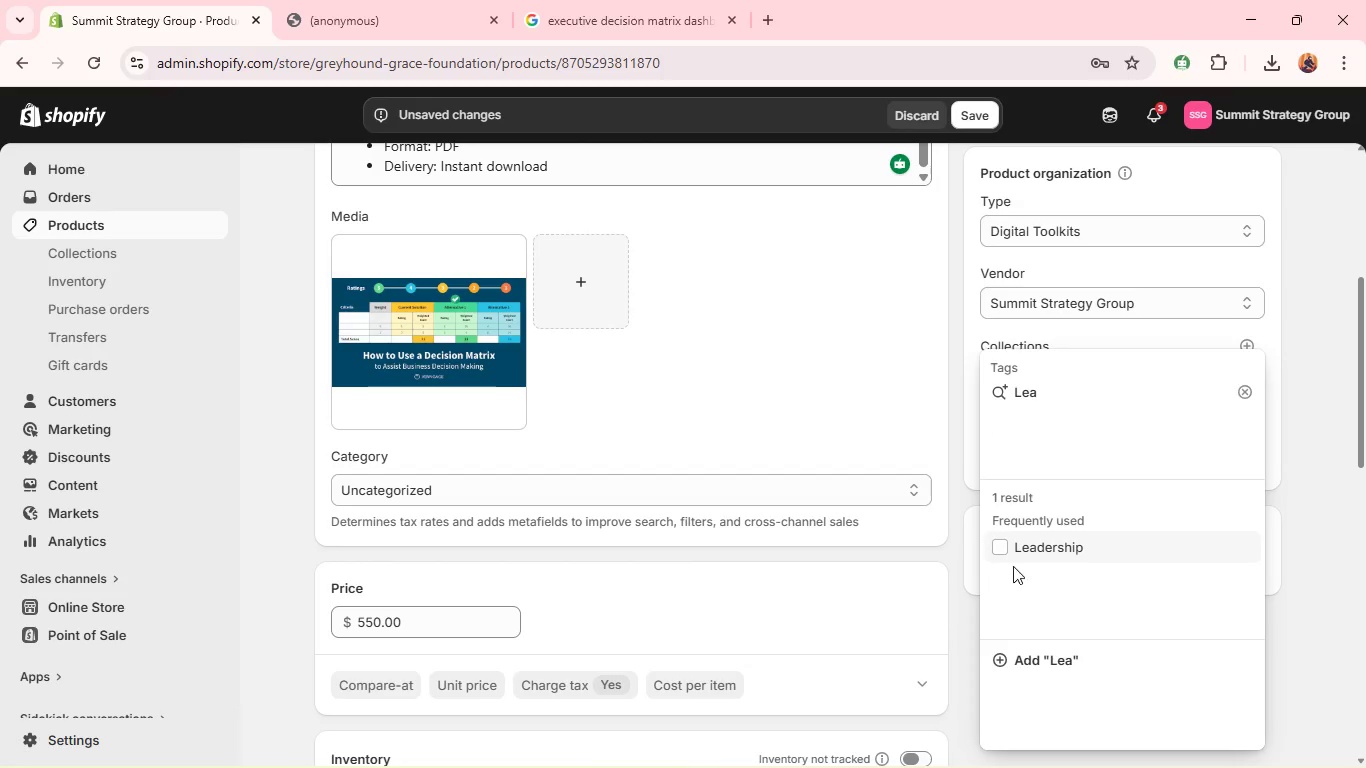 
left_click([1020, 551])
 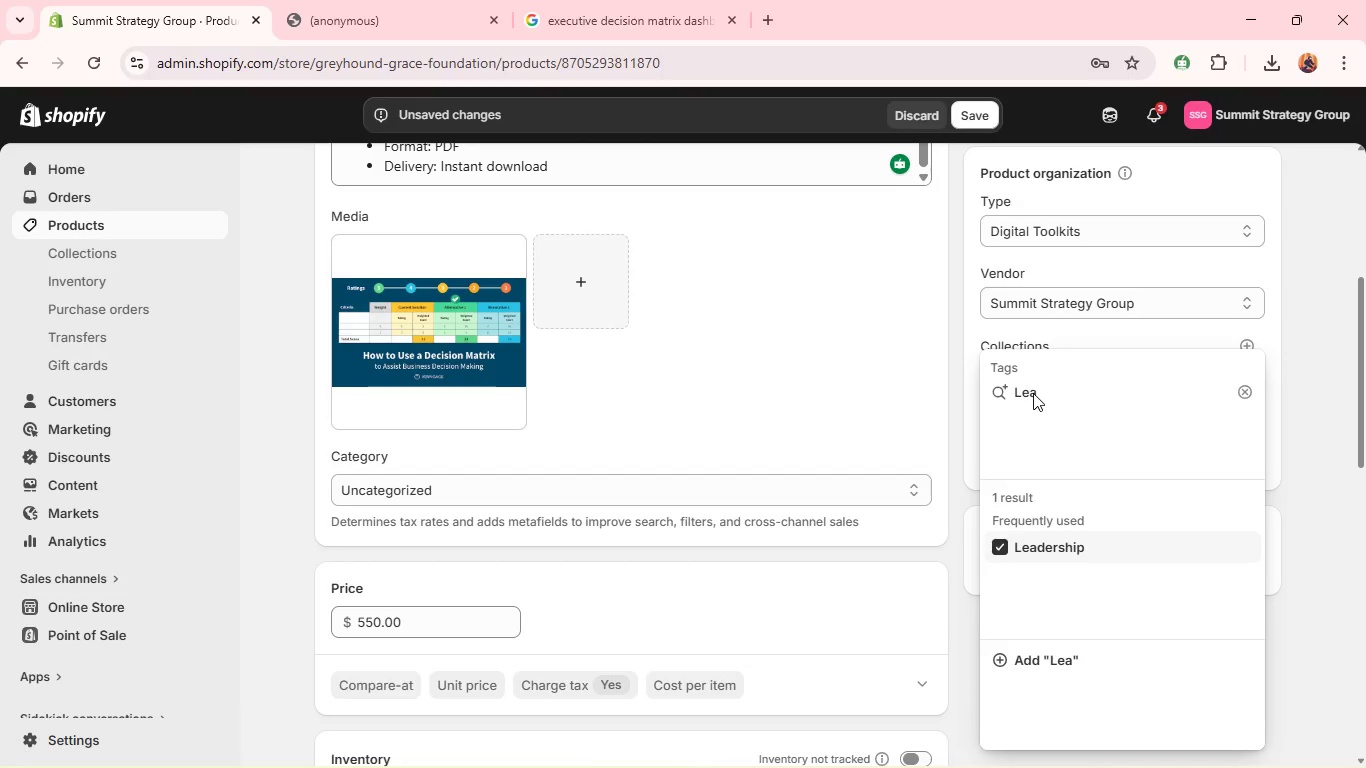 
left_click([1034, 394])
 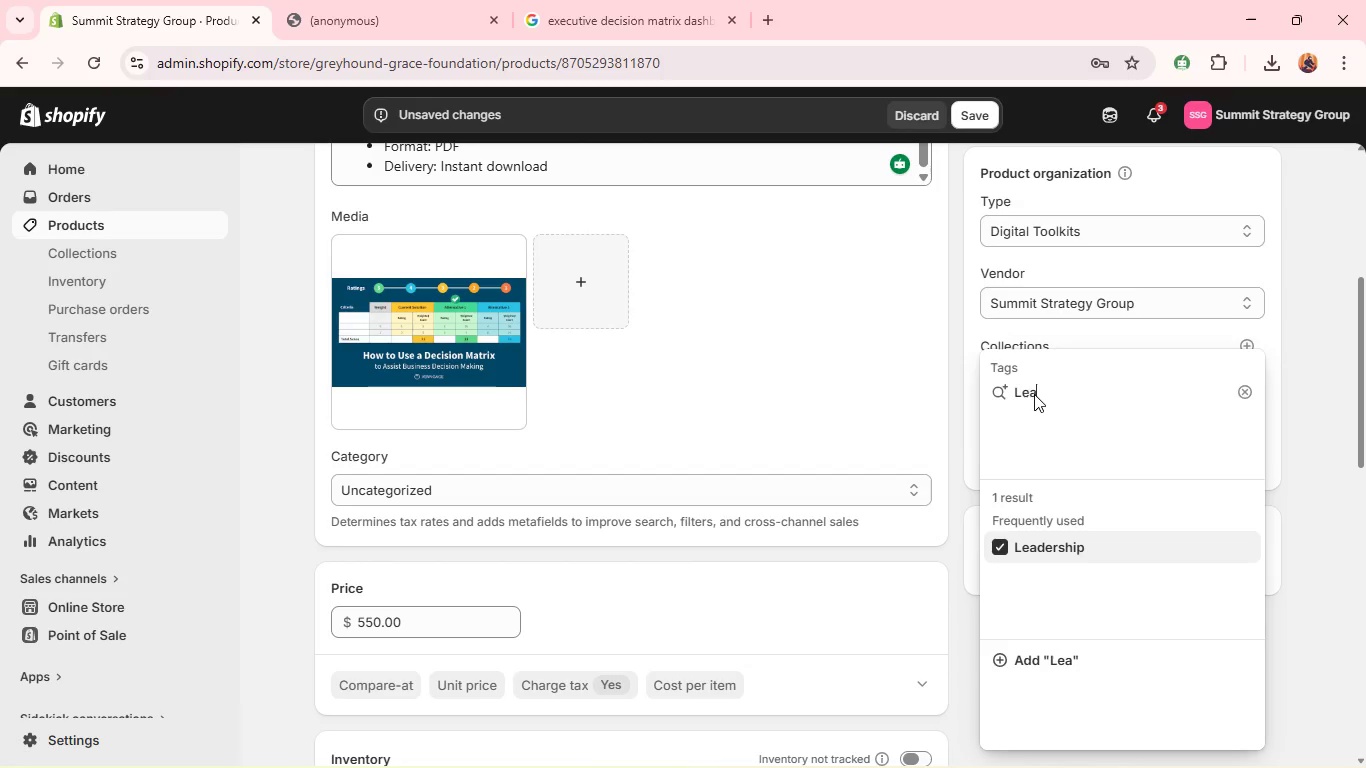 
double_click([1034, 394])
 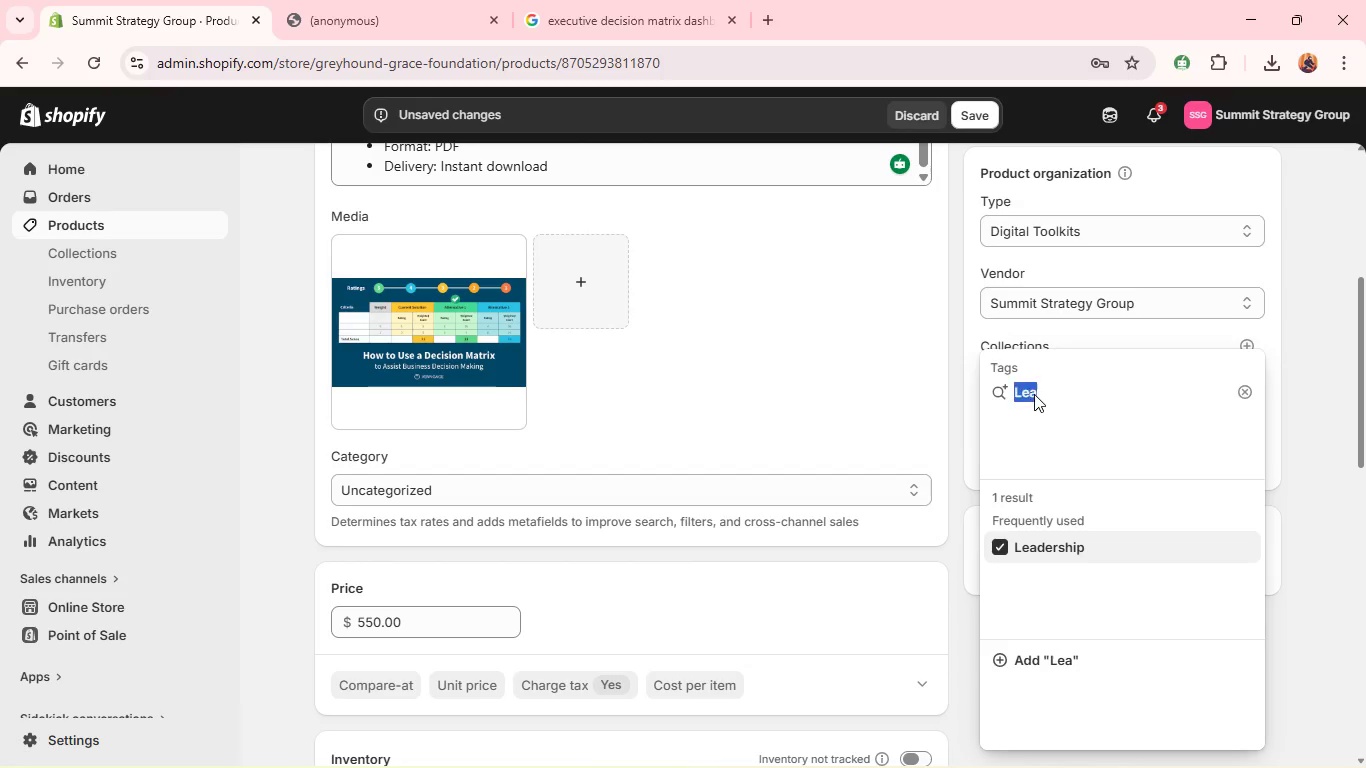 
type(STR)
 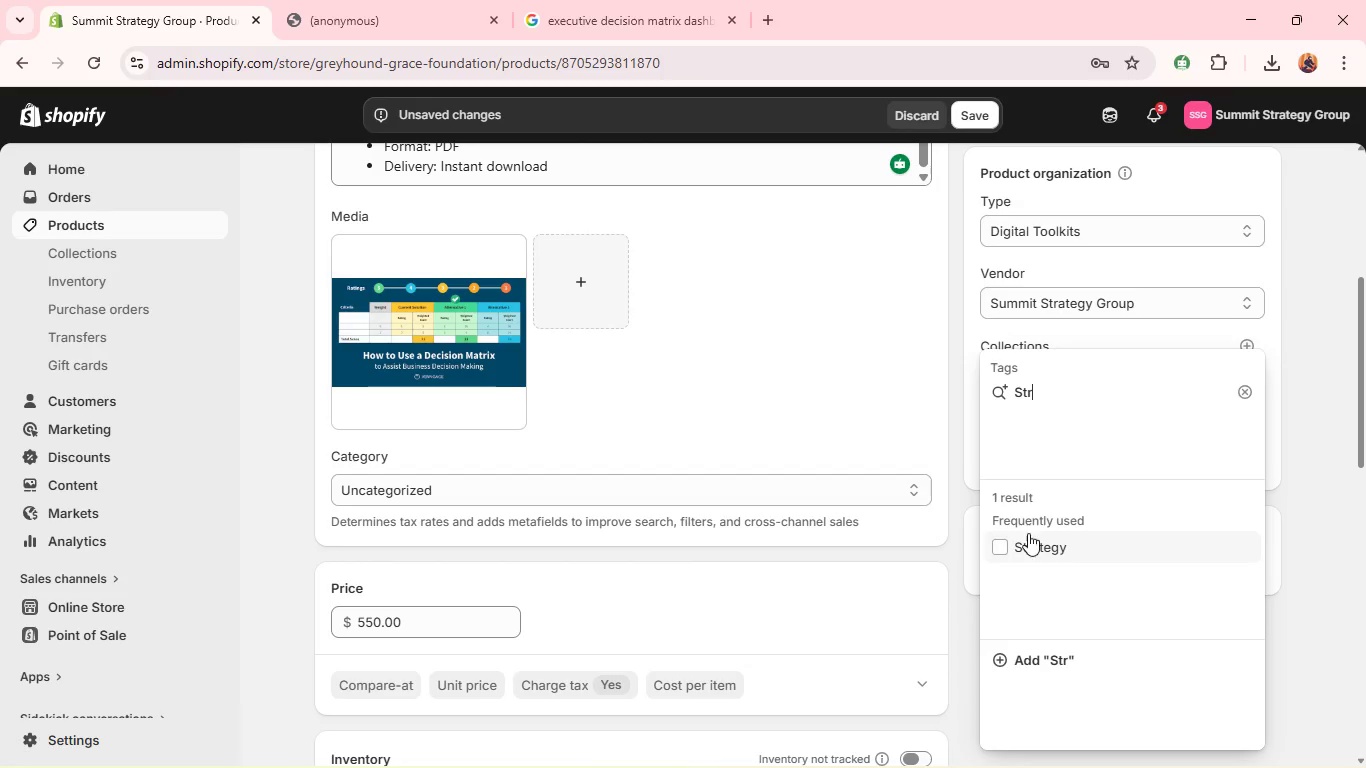 
left_click([1027, 542])
 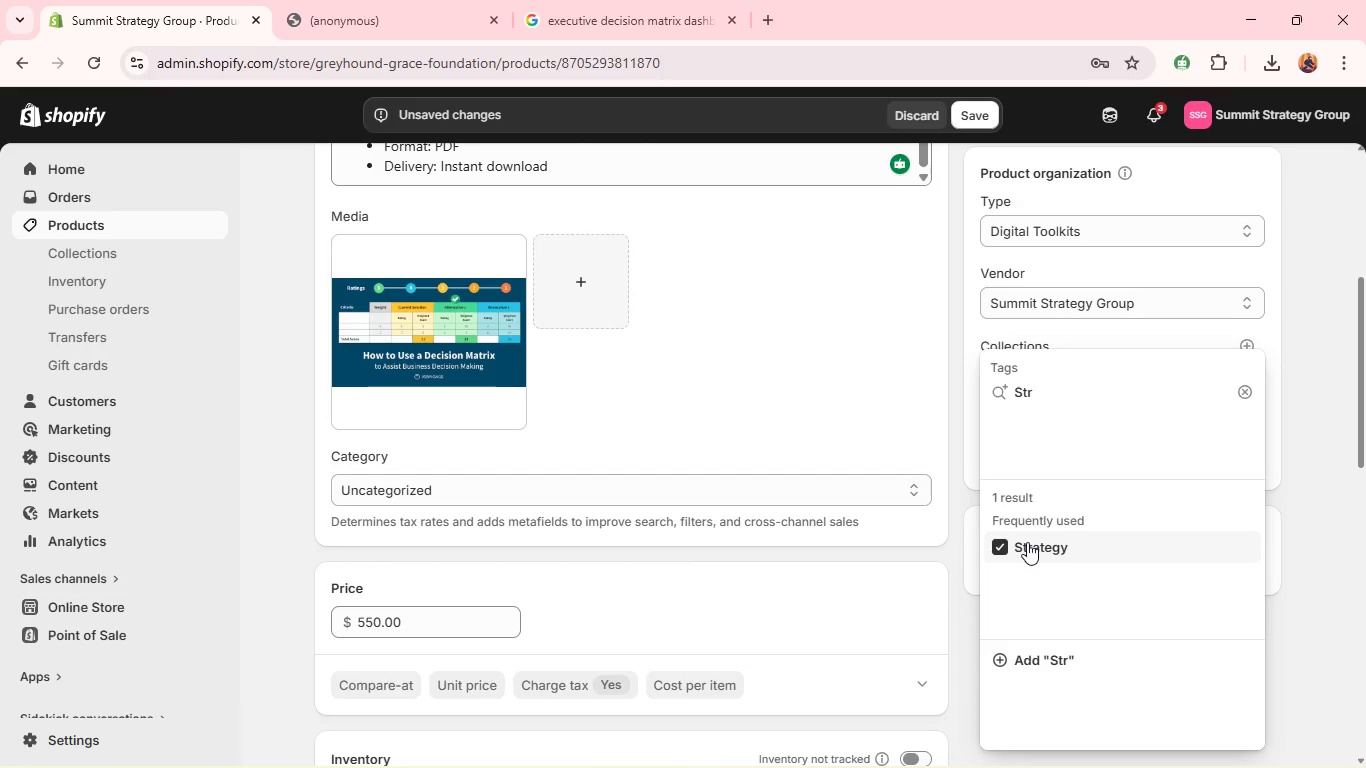 
left_click([842, 376])
 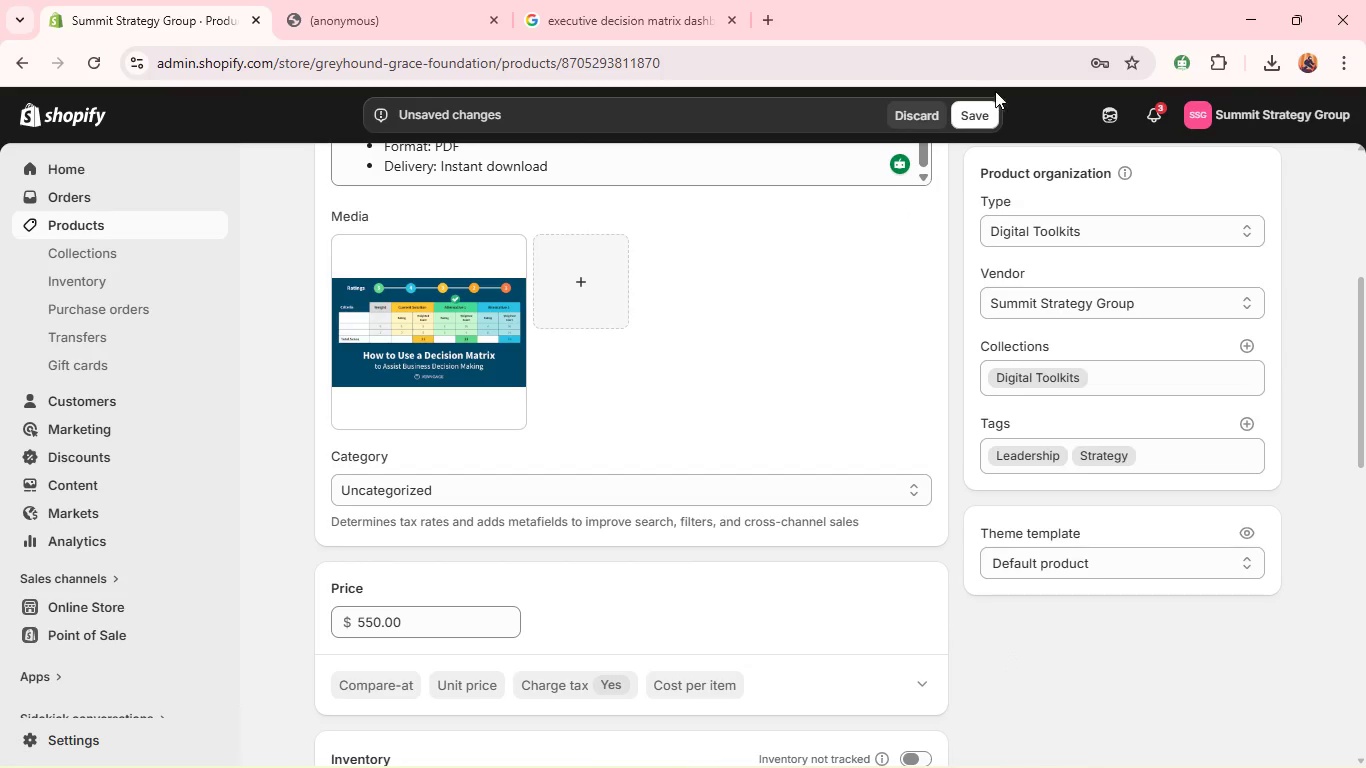 
left_click([985, 107])
 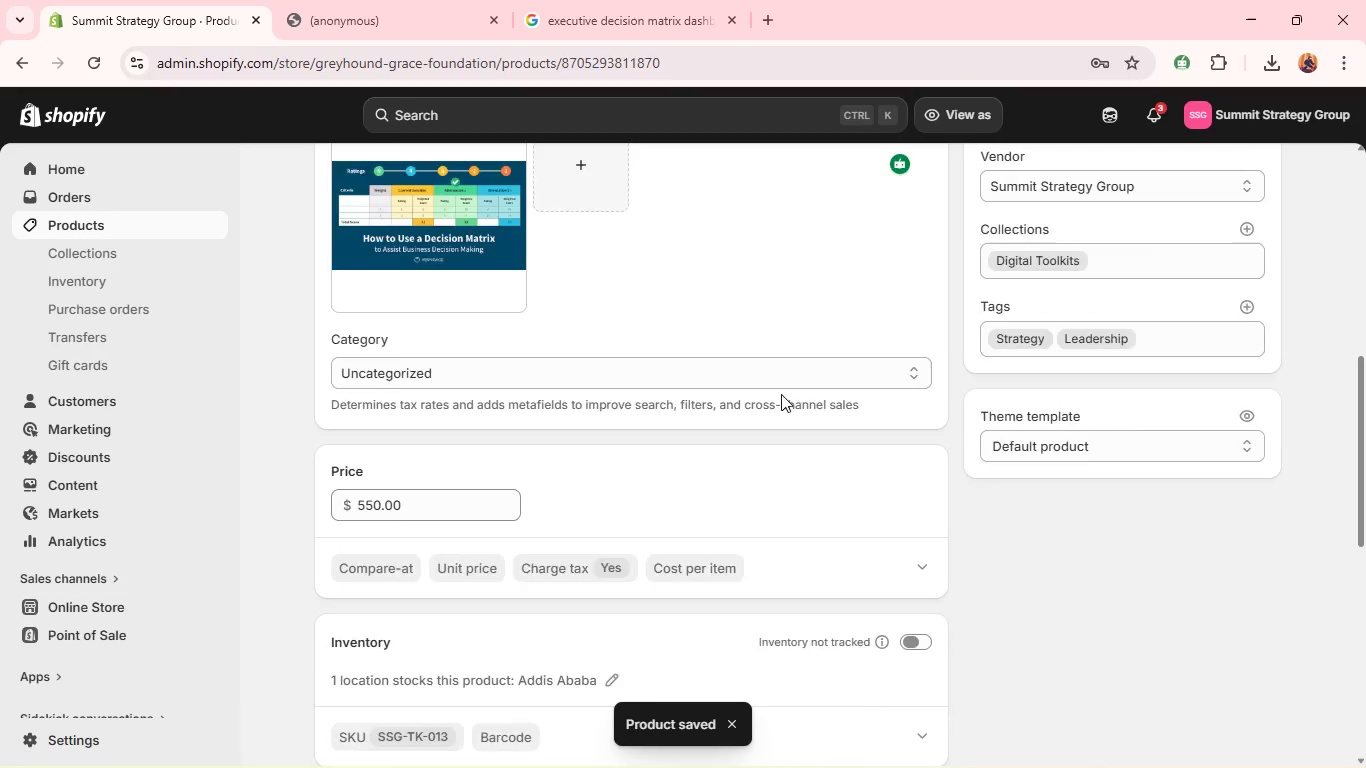 
wait(5.95)
 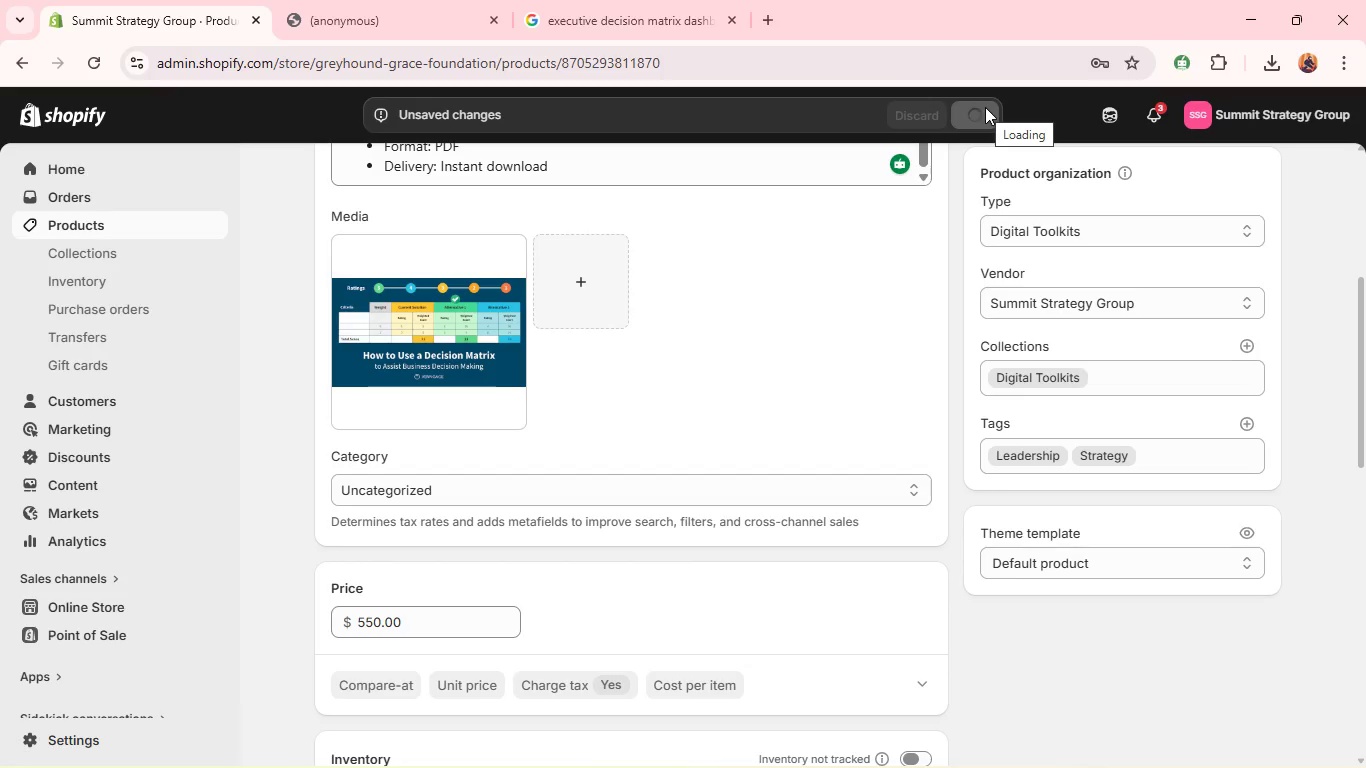 
left_click([911, 456])
 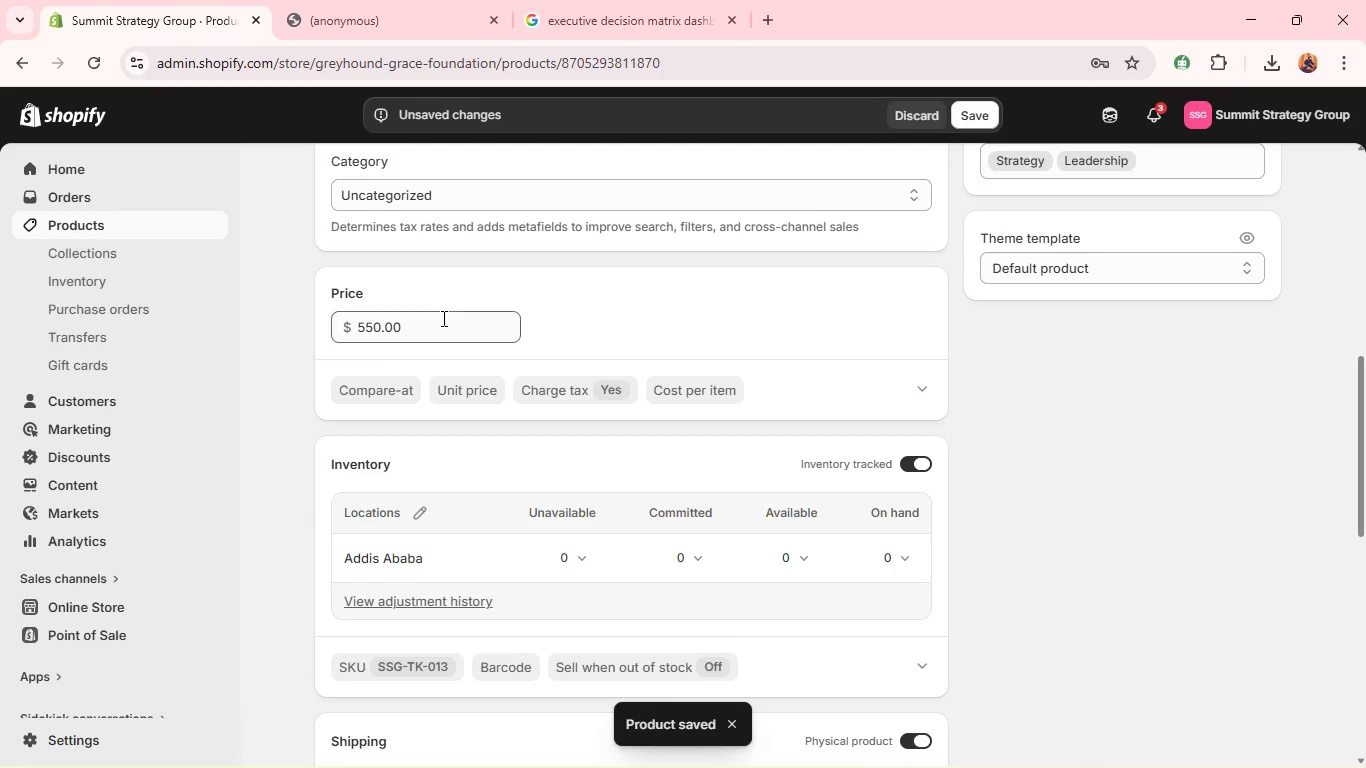 
double_click([435, 320])
 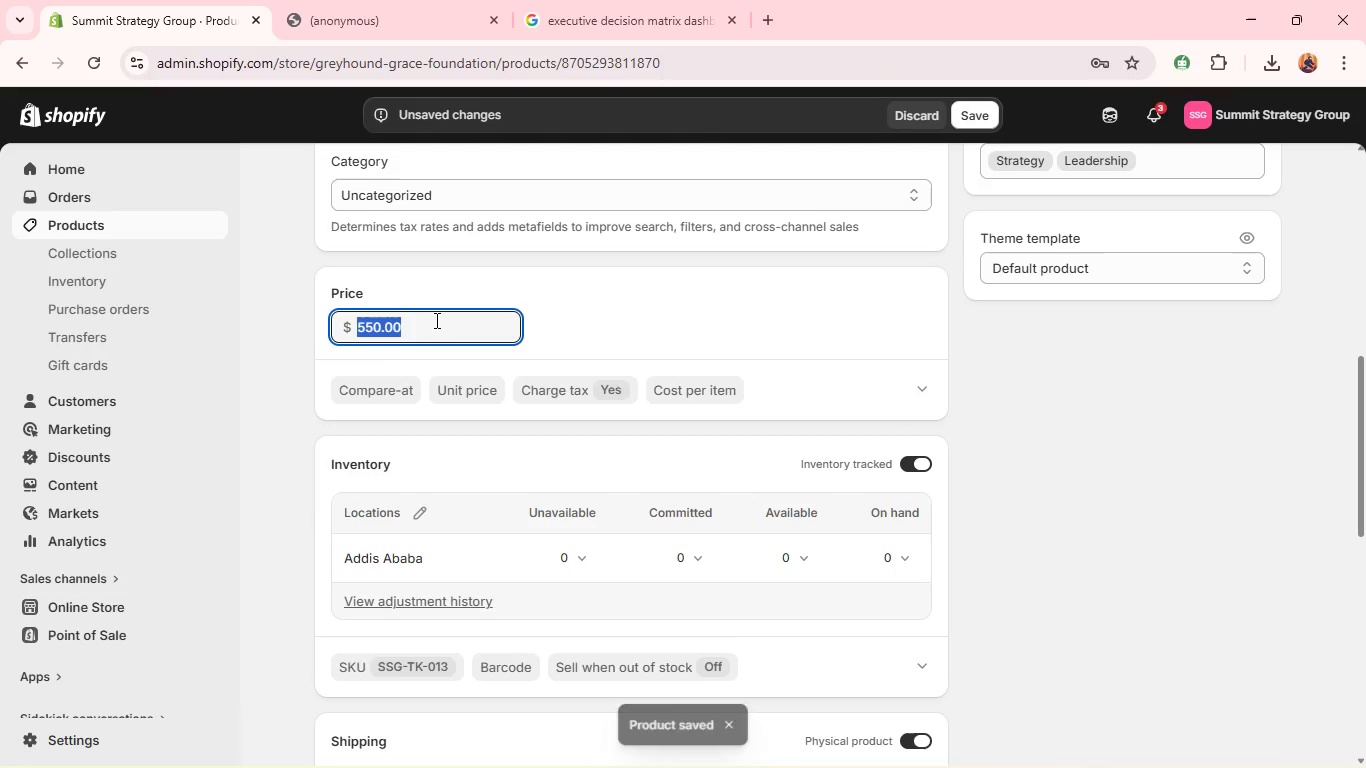 
triple_click([435, 320])
 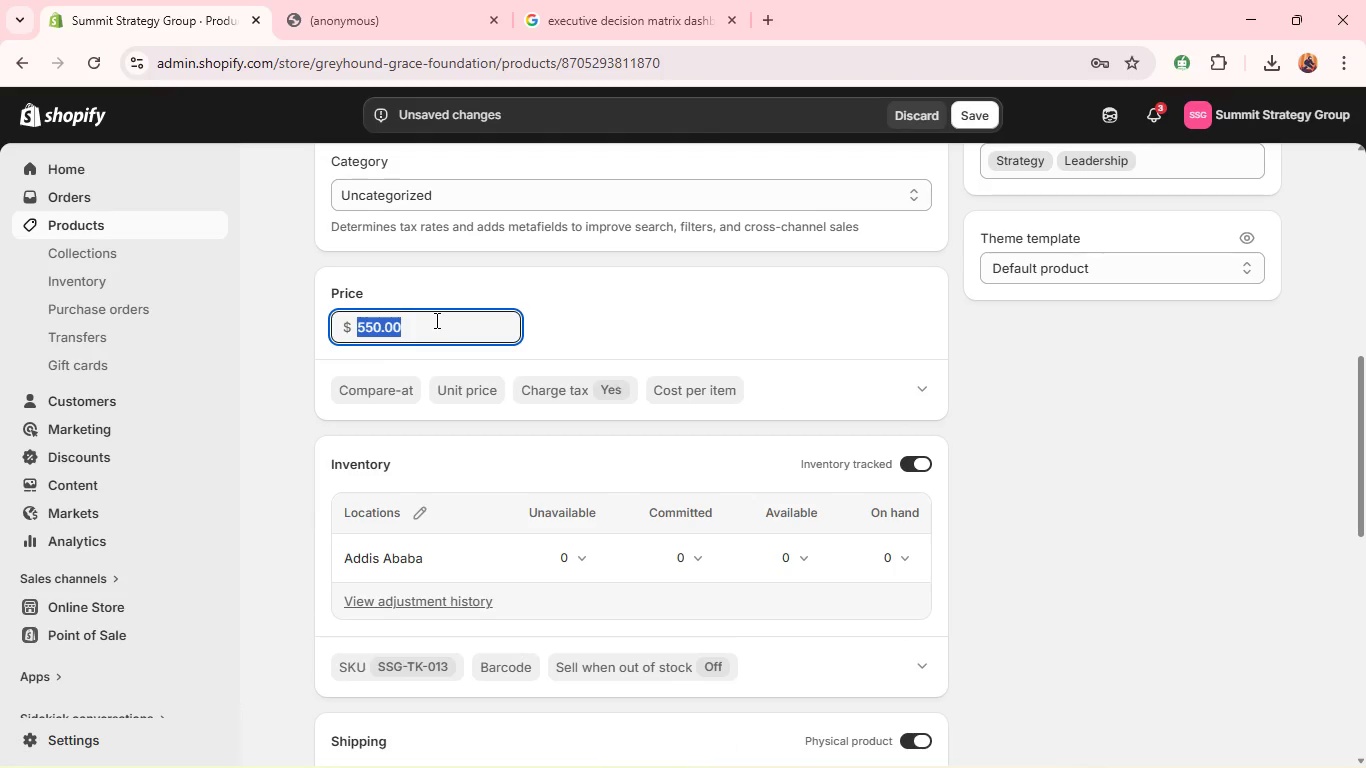 
type(129)
 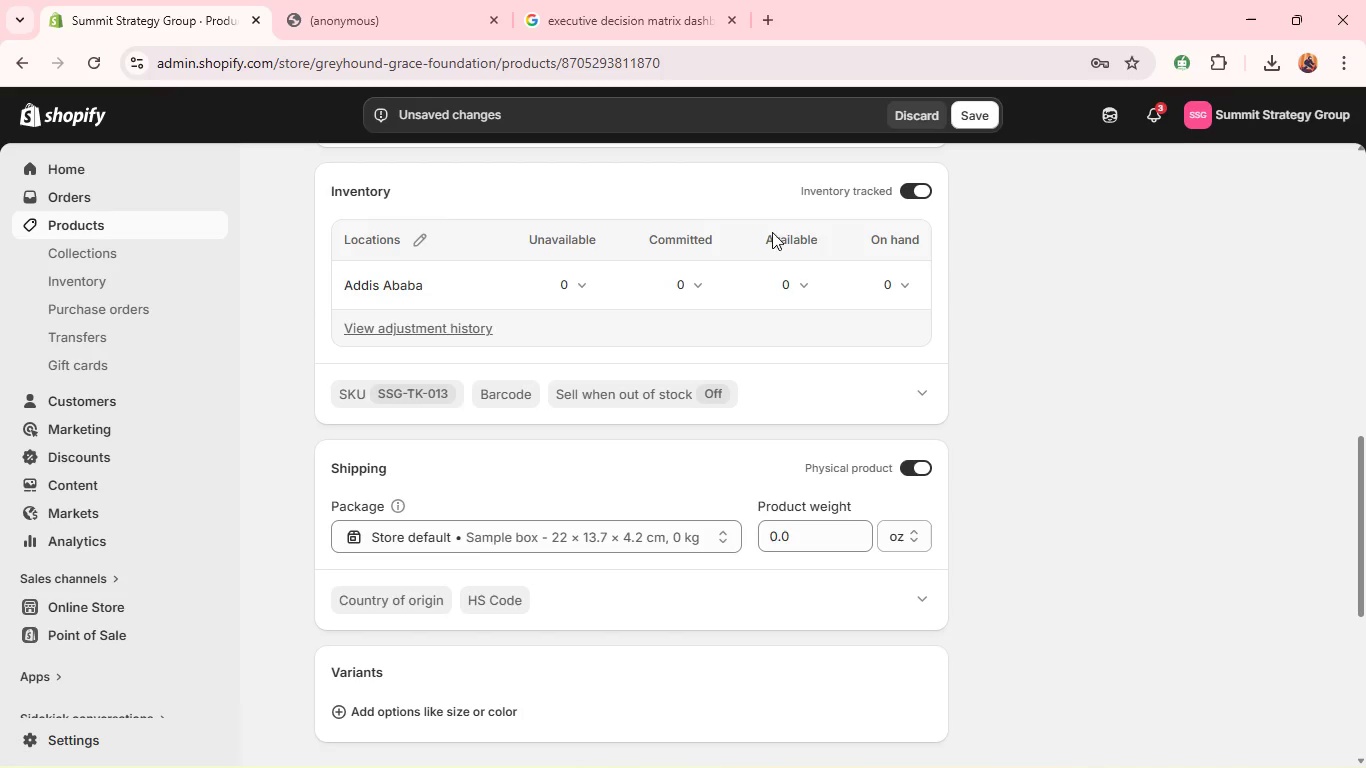 
left_click([890, 276])
 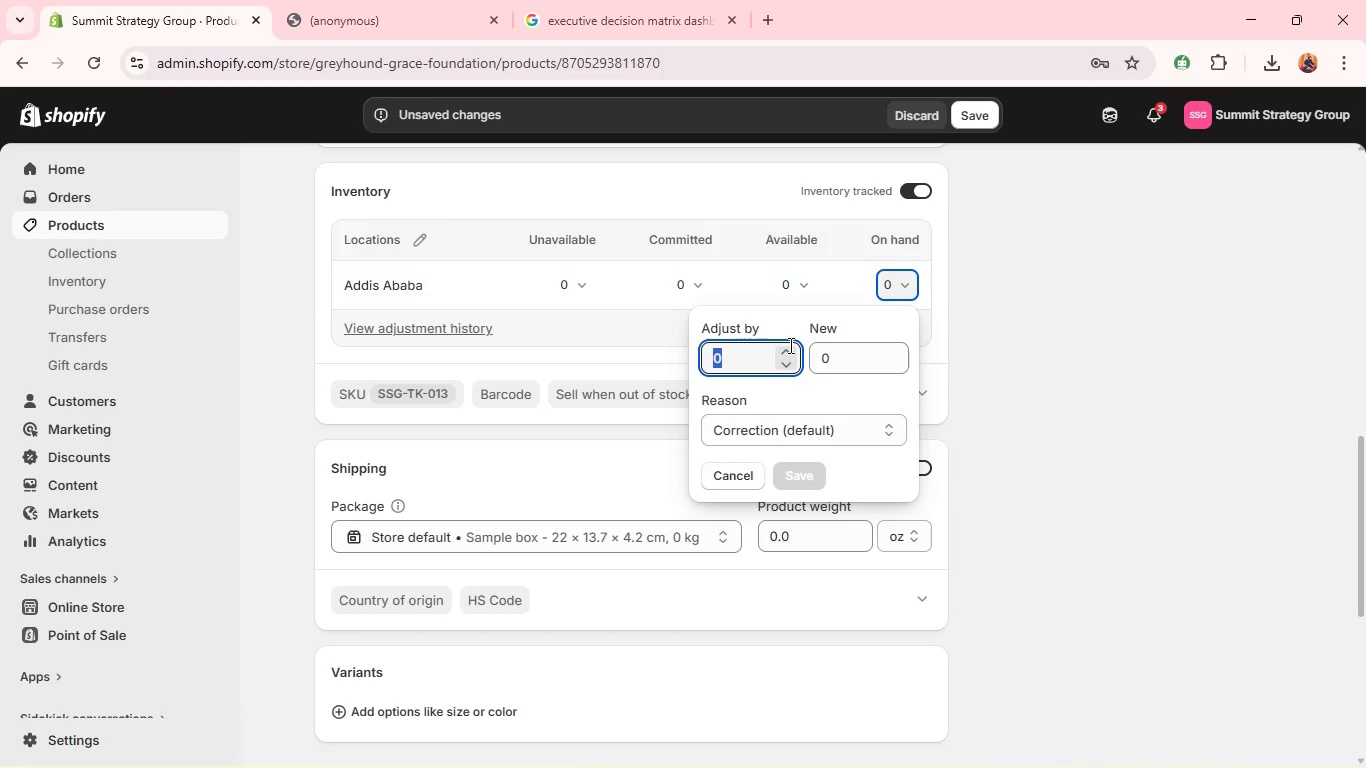 
type(0)
key(Backspace)
type(999)
 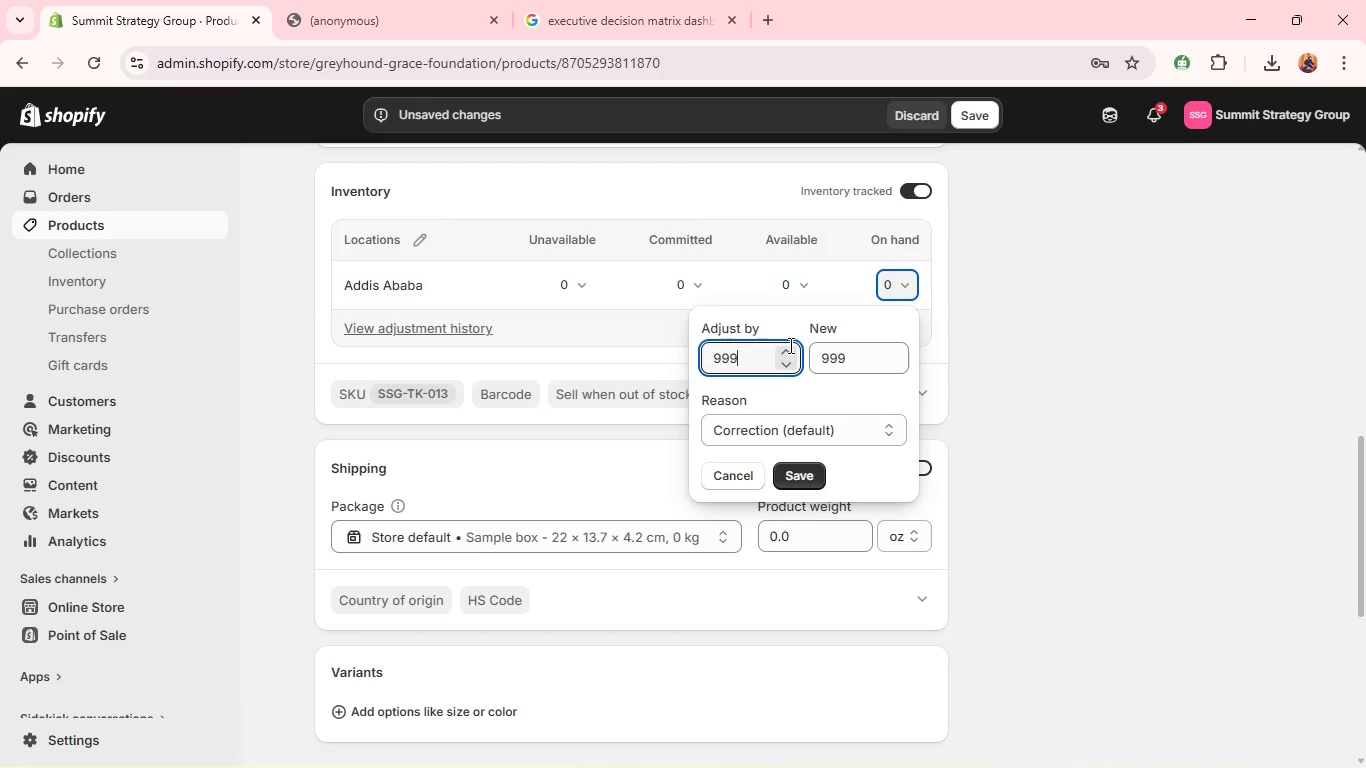 
key(Enter)
 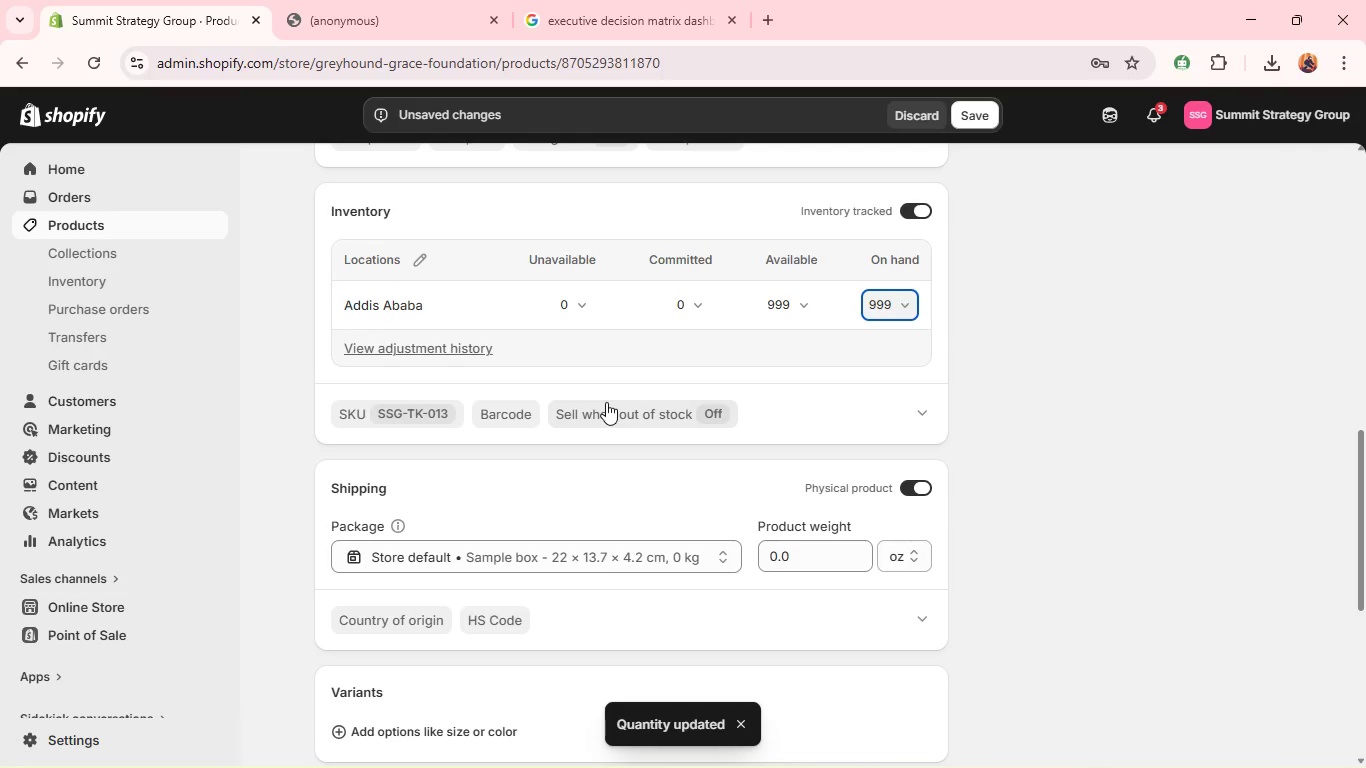 
wait(5.64)
 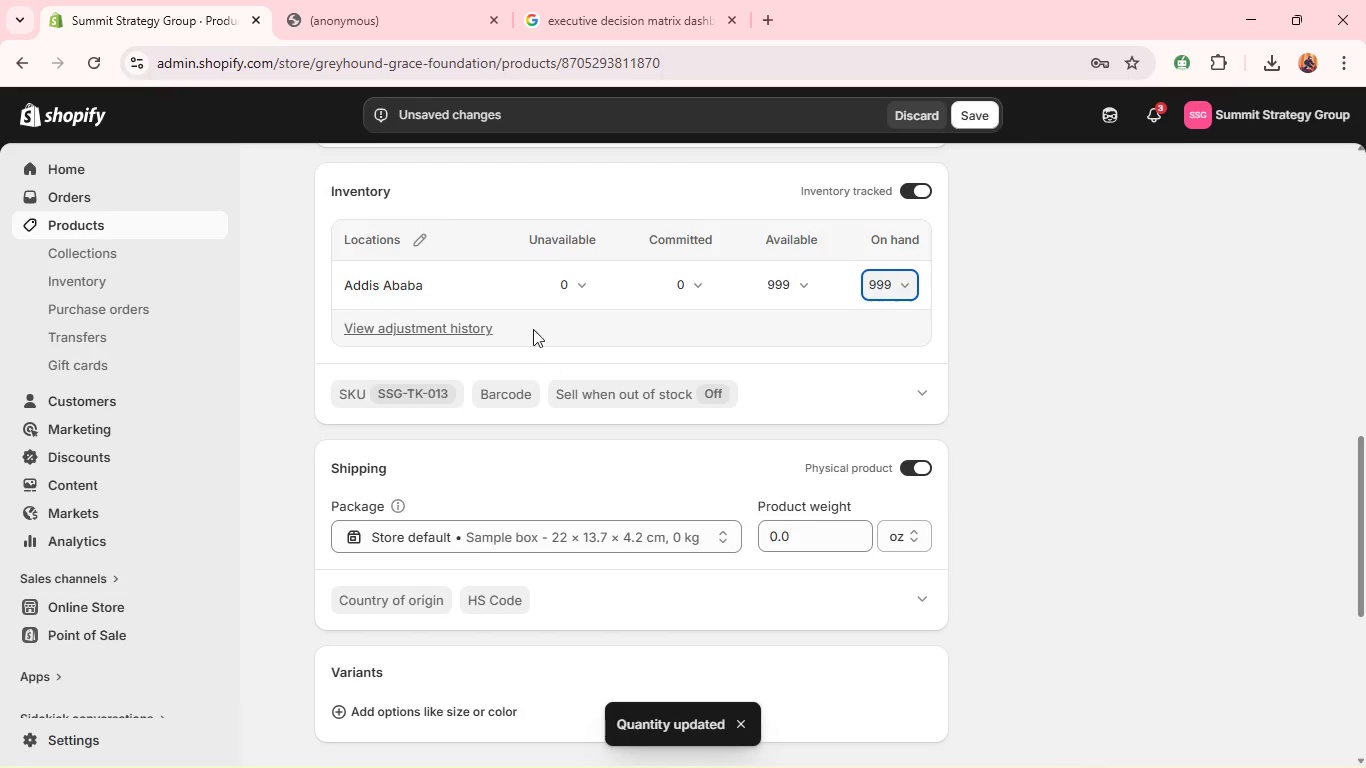 
left_click([427, 422])
 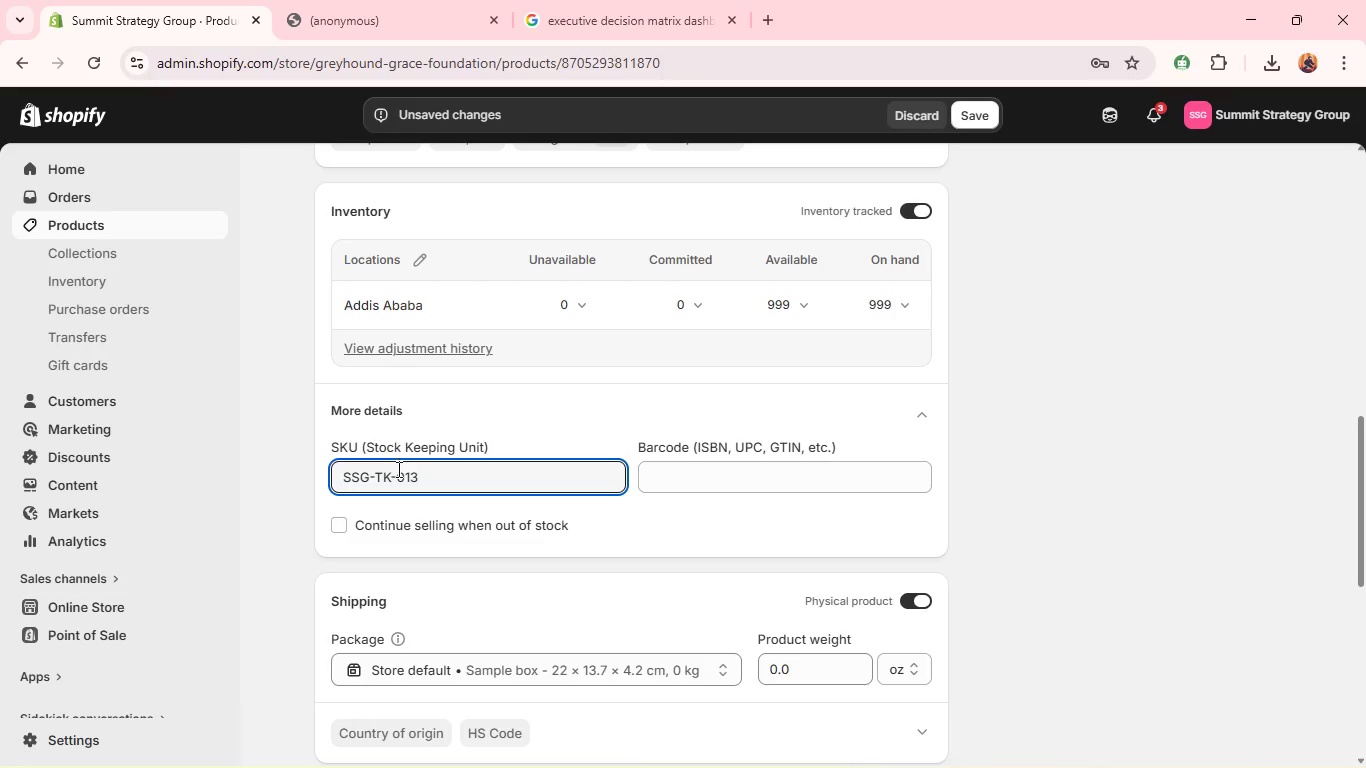 
left_click([387, 479])
 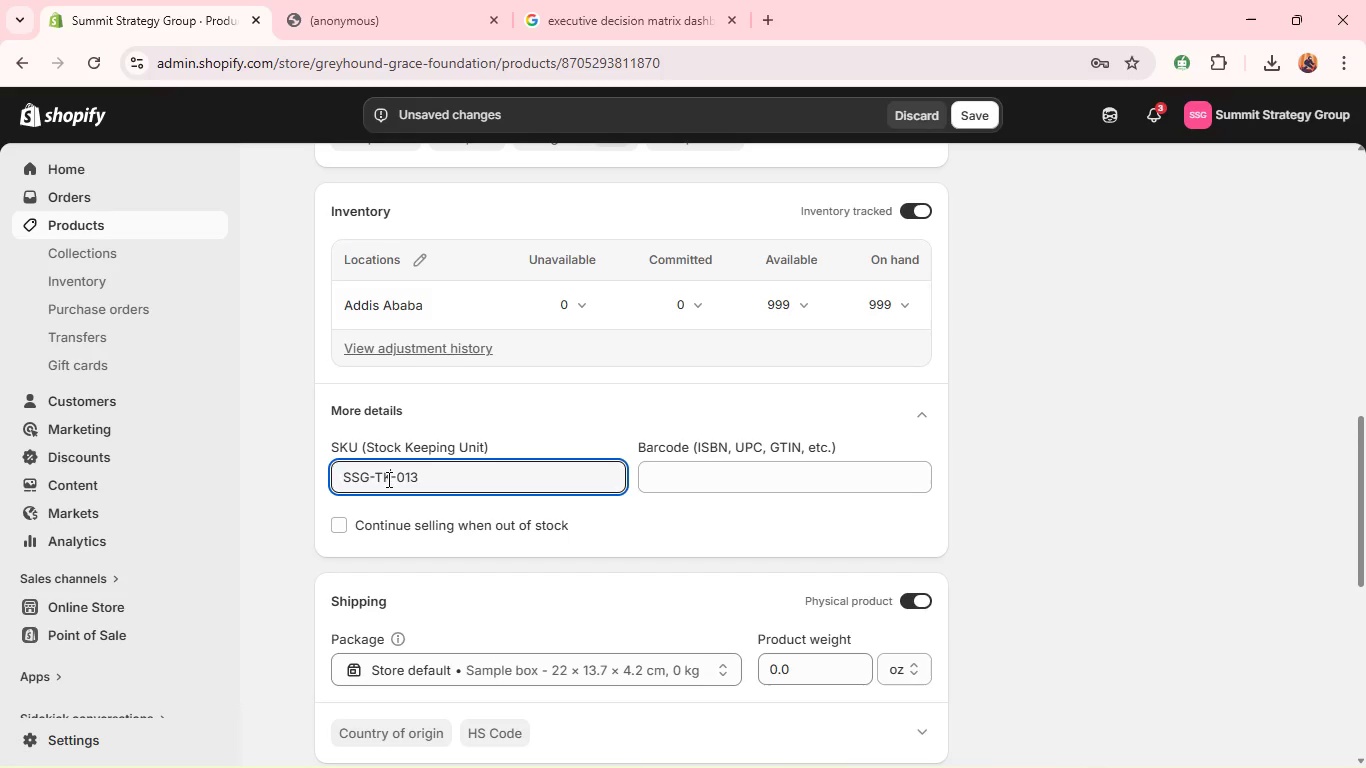 
key(Backspace)
 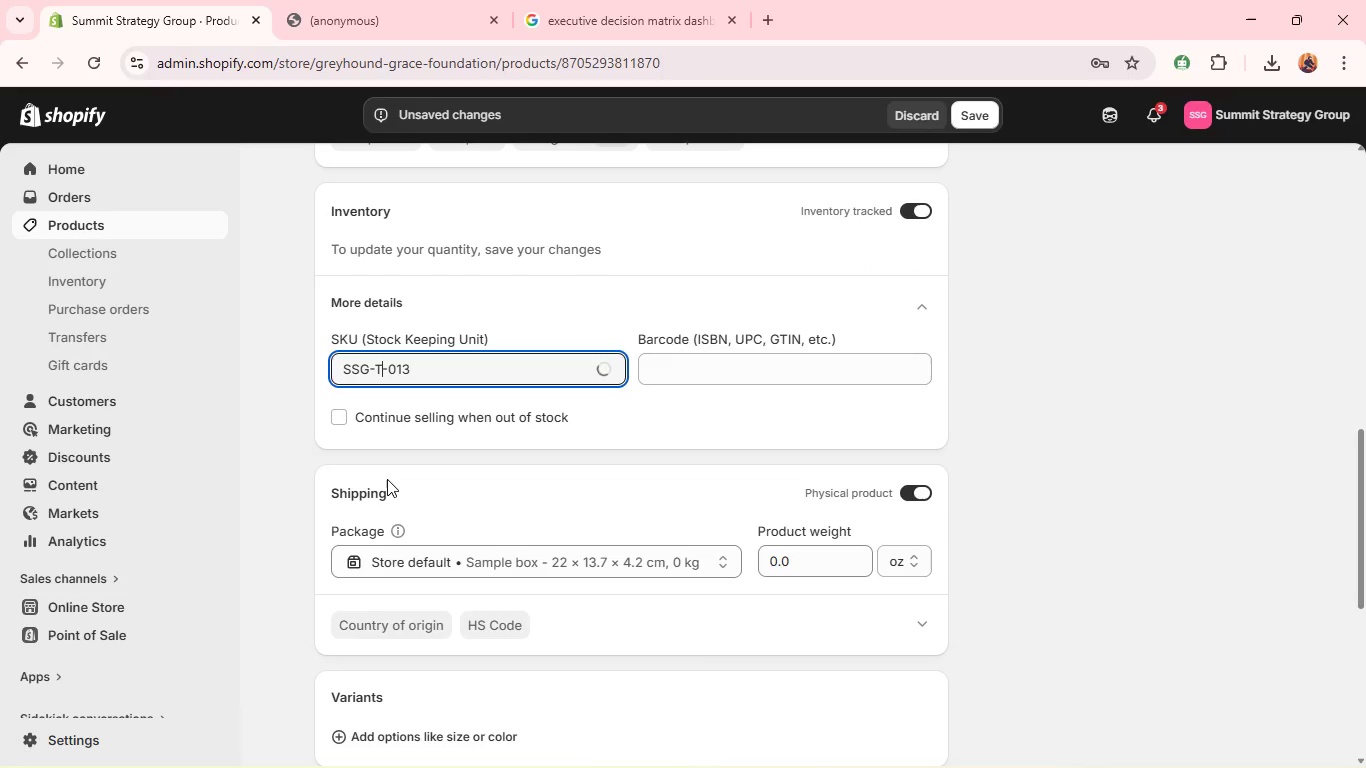 
key(ArrowLeft)
 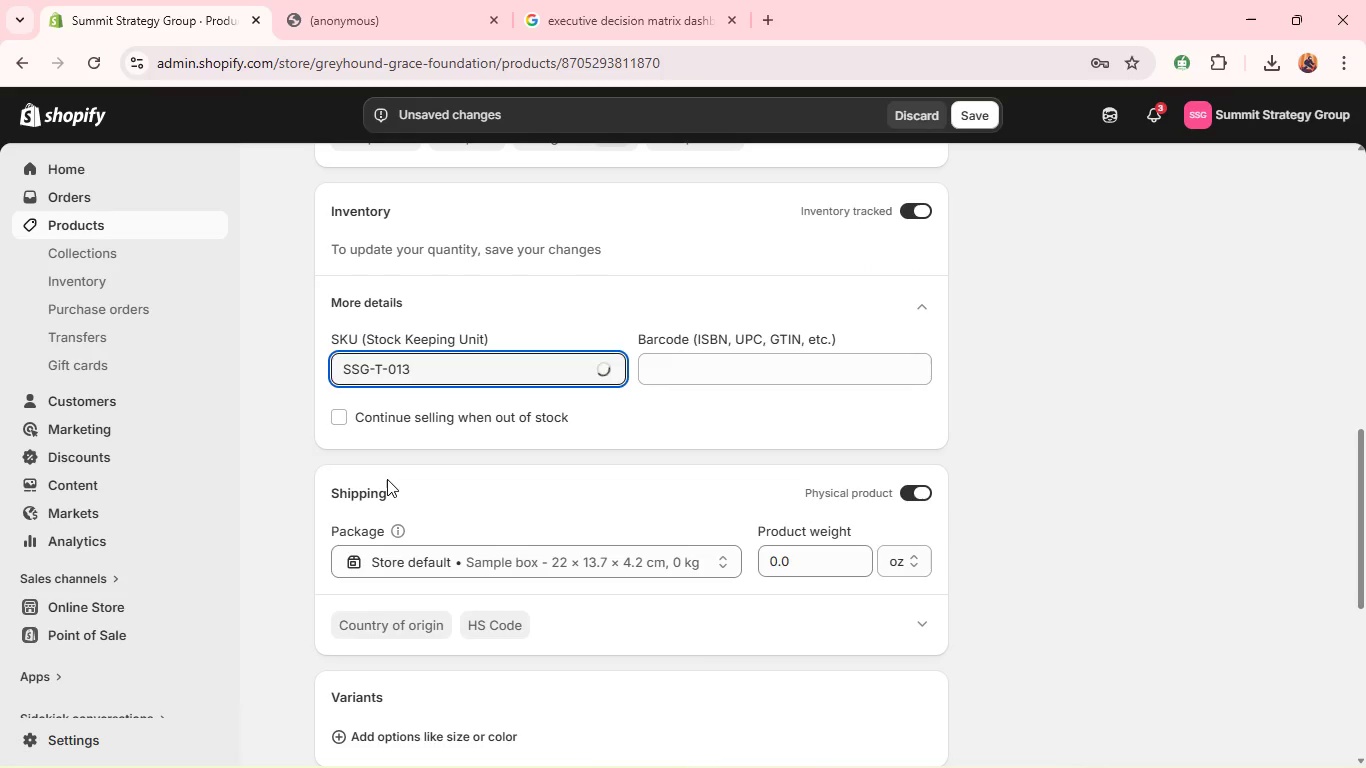 
key(Shift+D)
 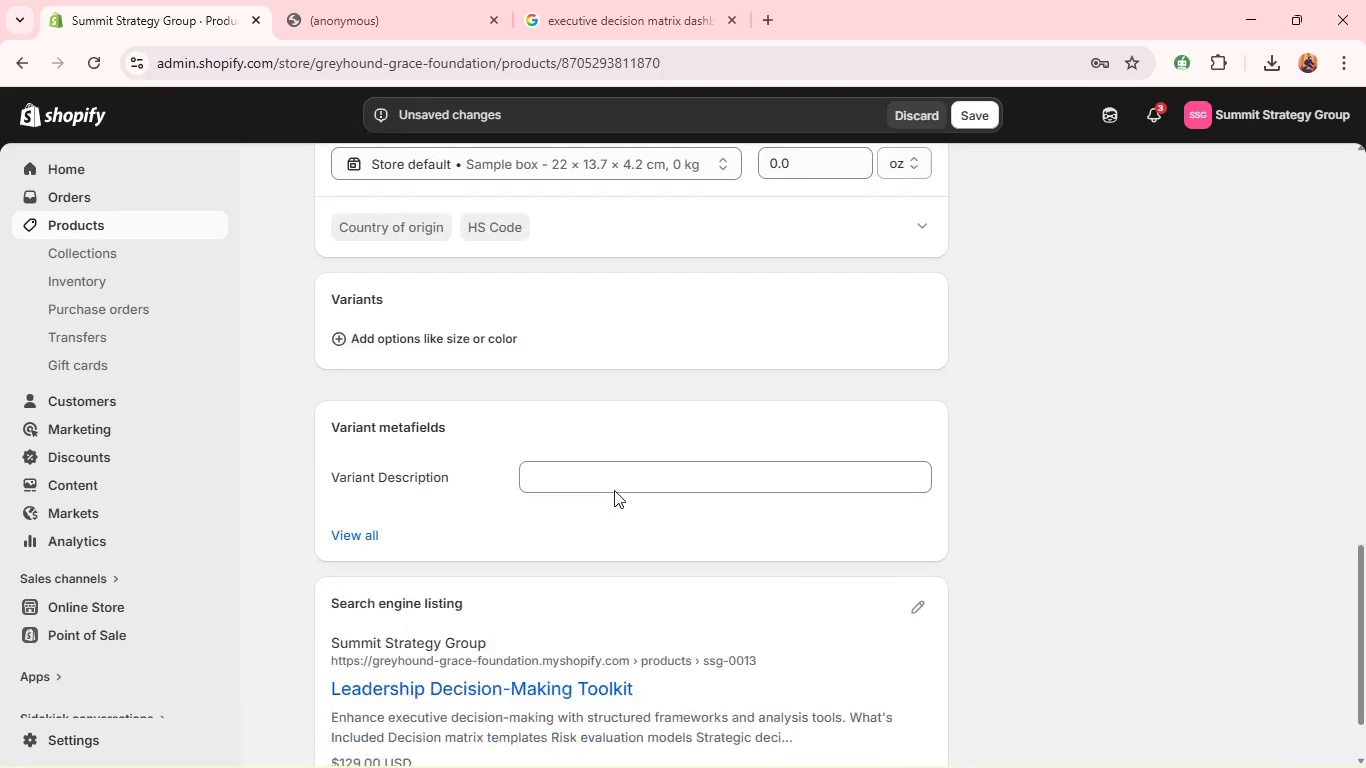 
wait(11.75)
 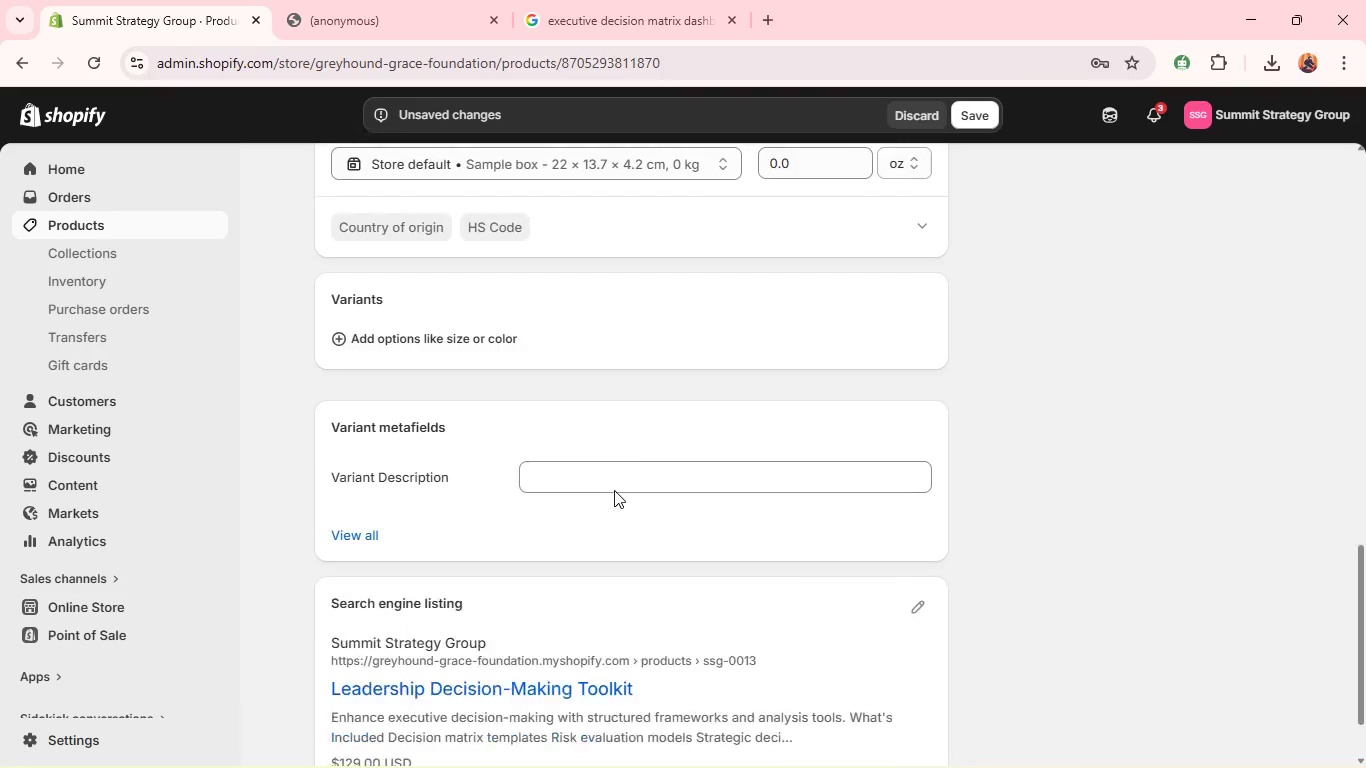 
left_click([920, 508])
 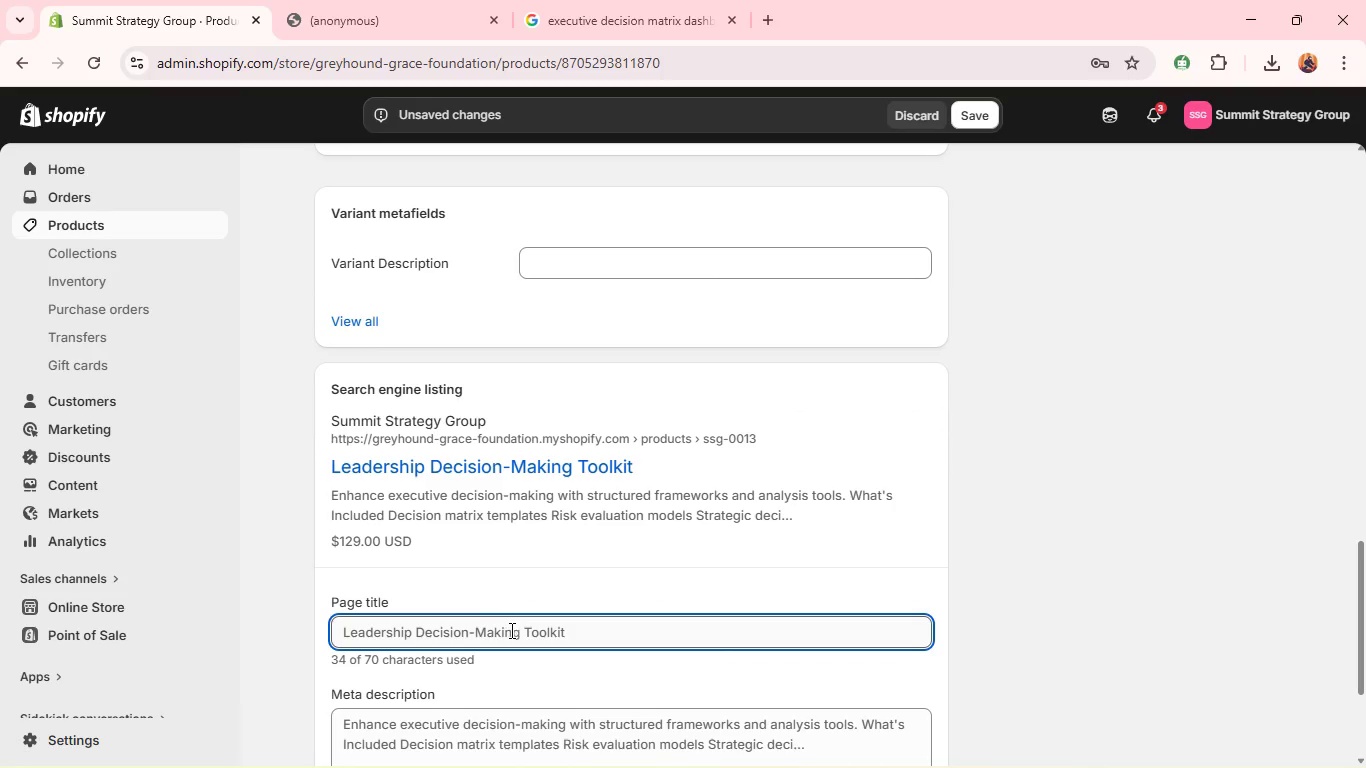 
wait(6.7)
 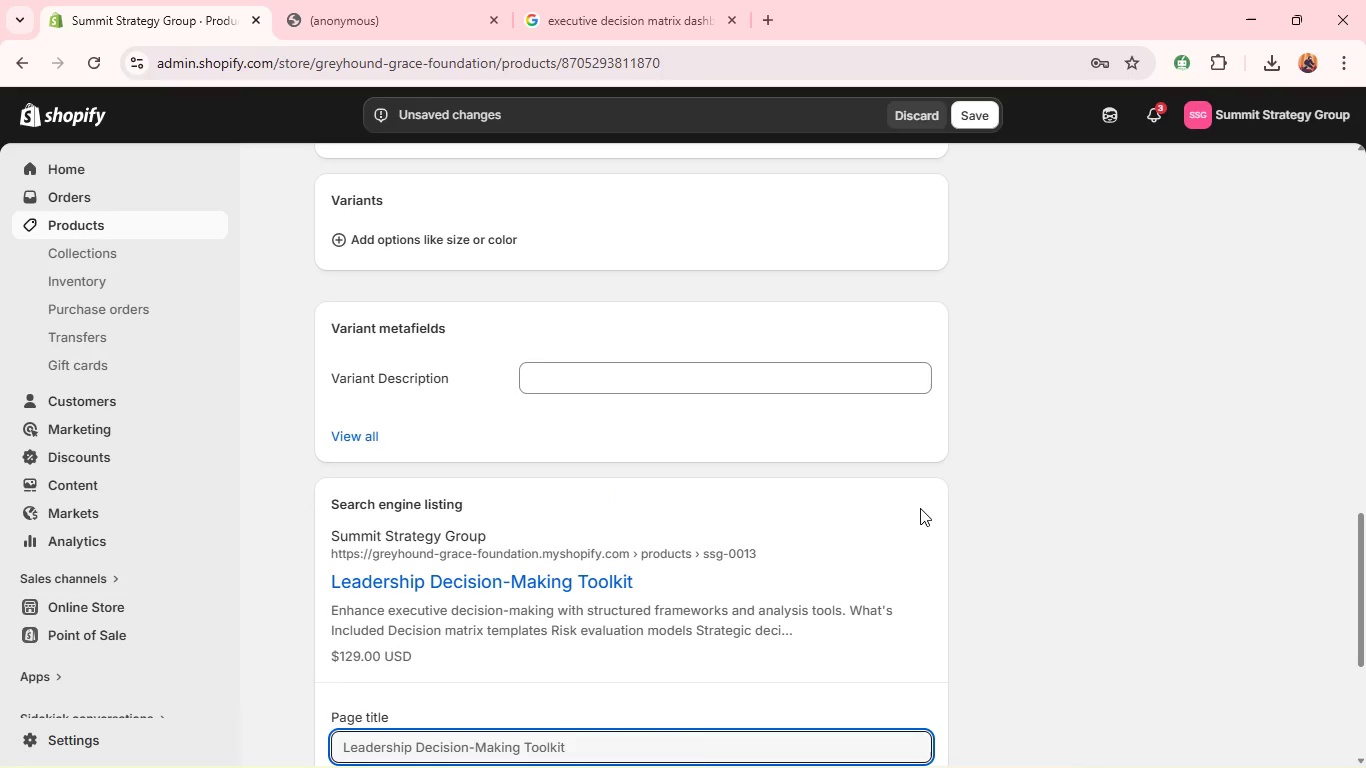 
left_click([597, 624])
 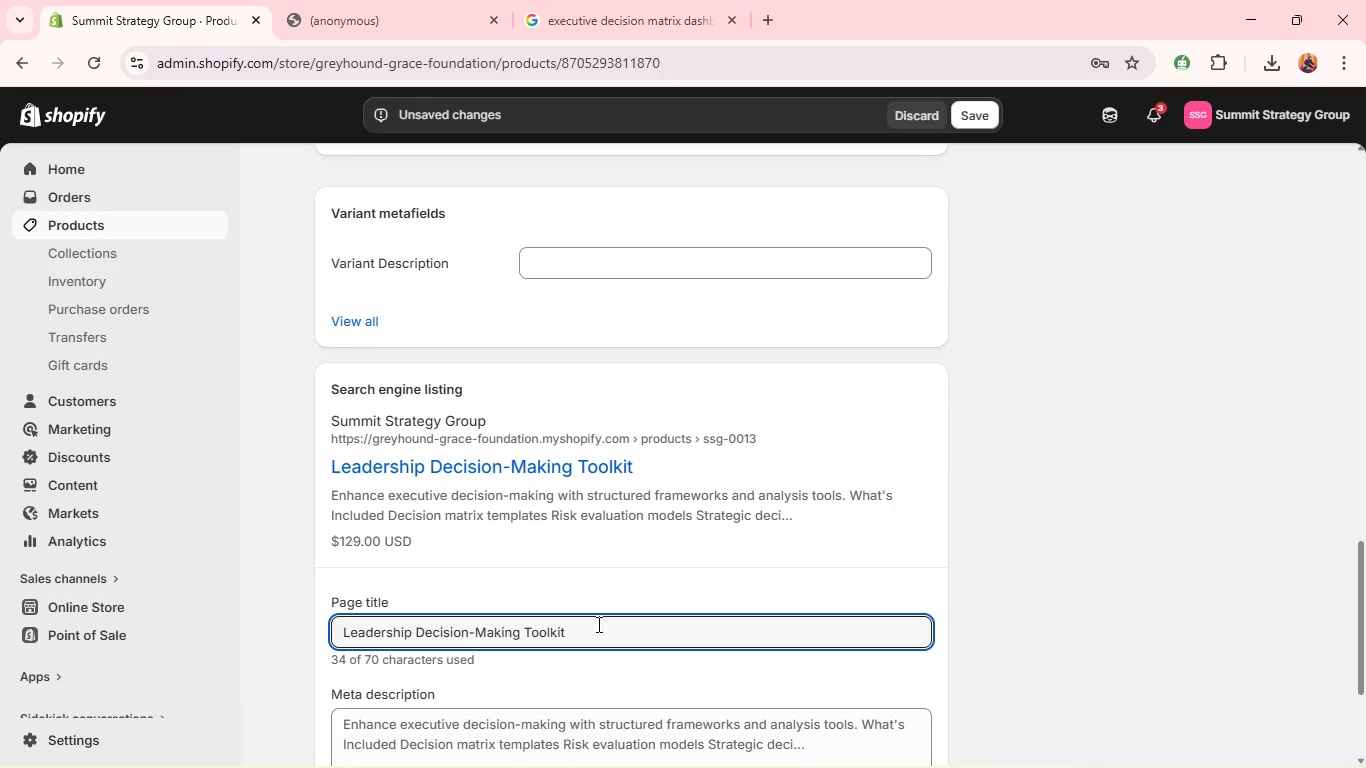 
type( for EXECutives )
 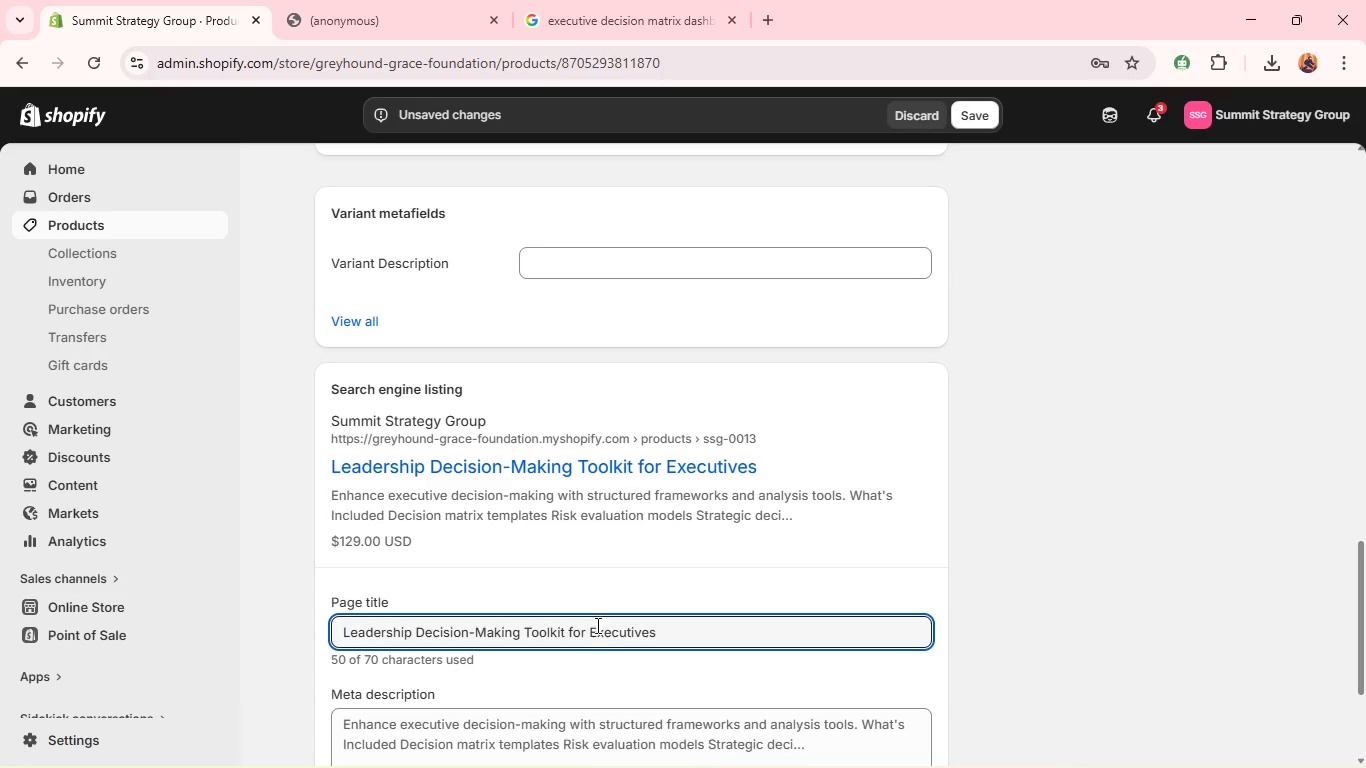 
left_click([548, 572])
 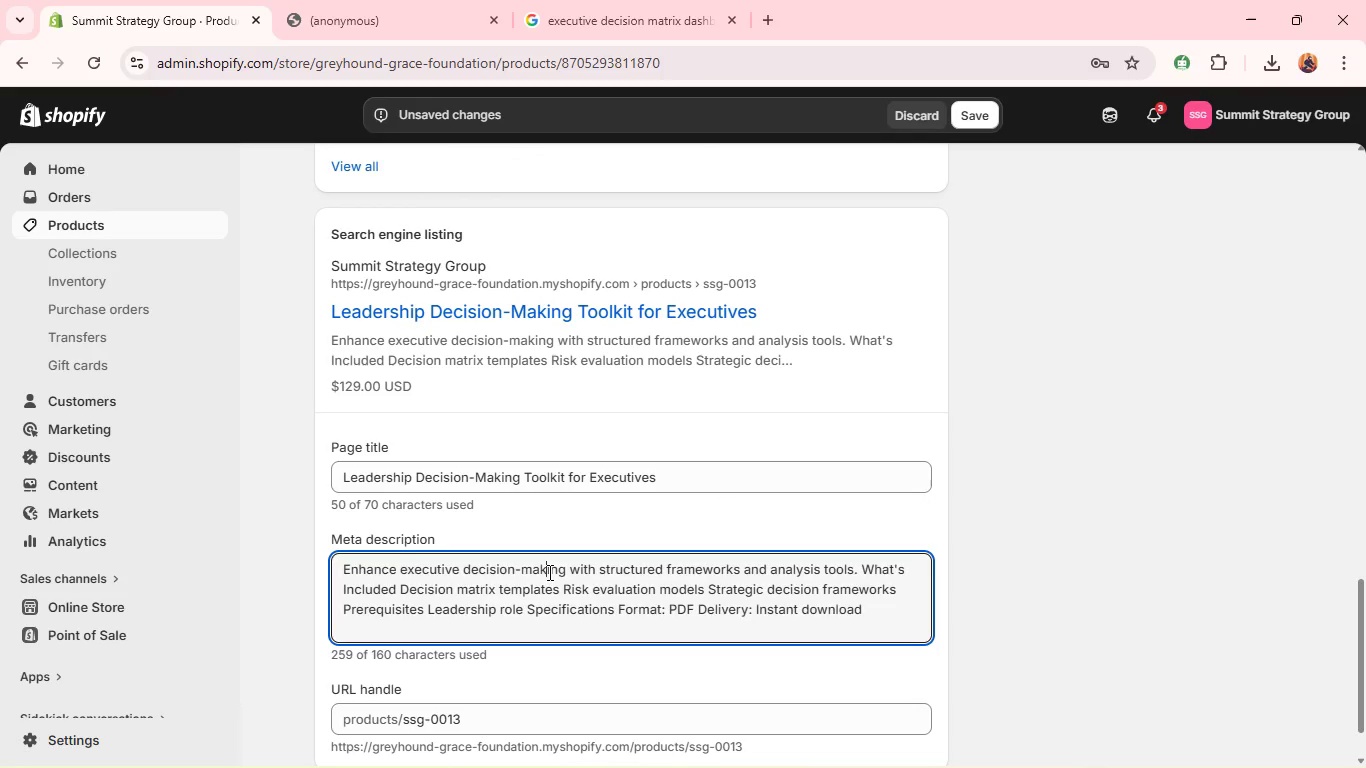 
key(Control+A)
 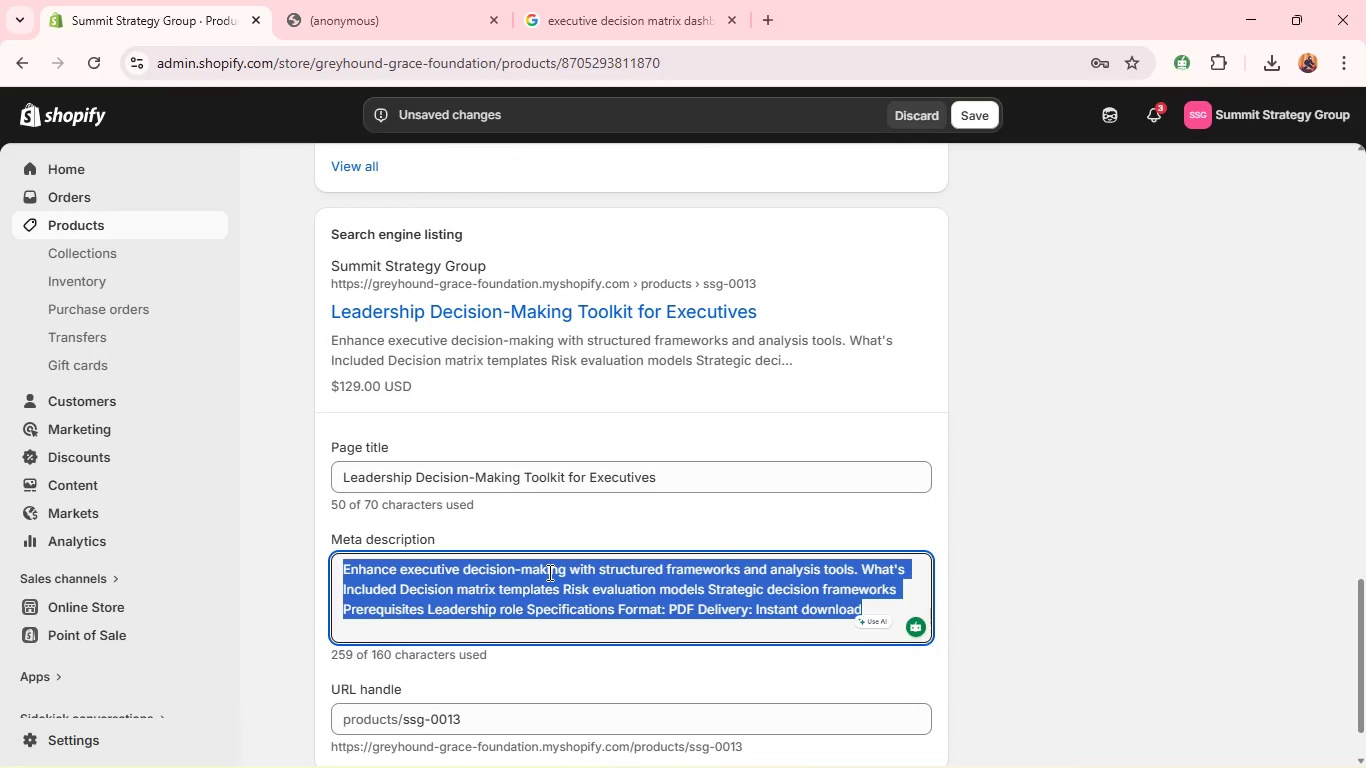 
key(Backspace)
type(make better stra)
 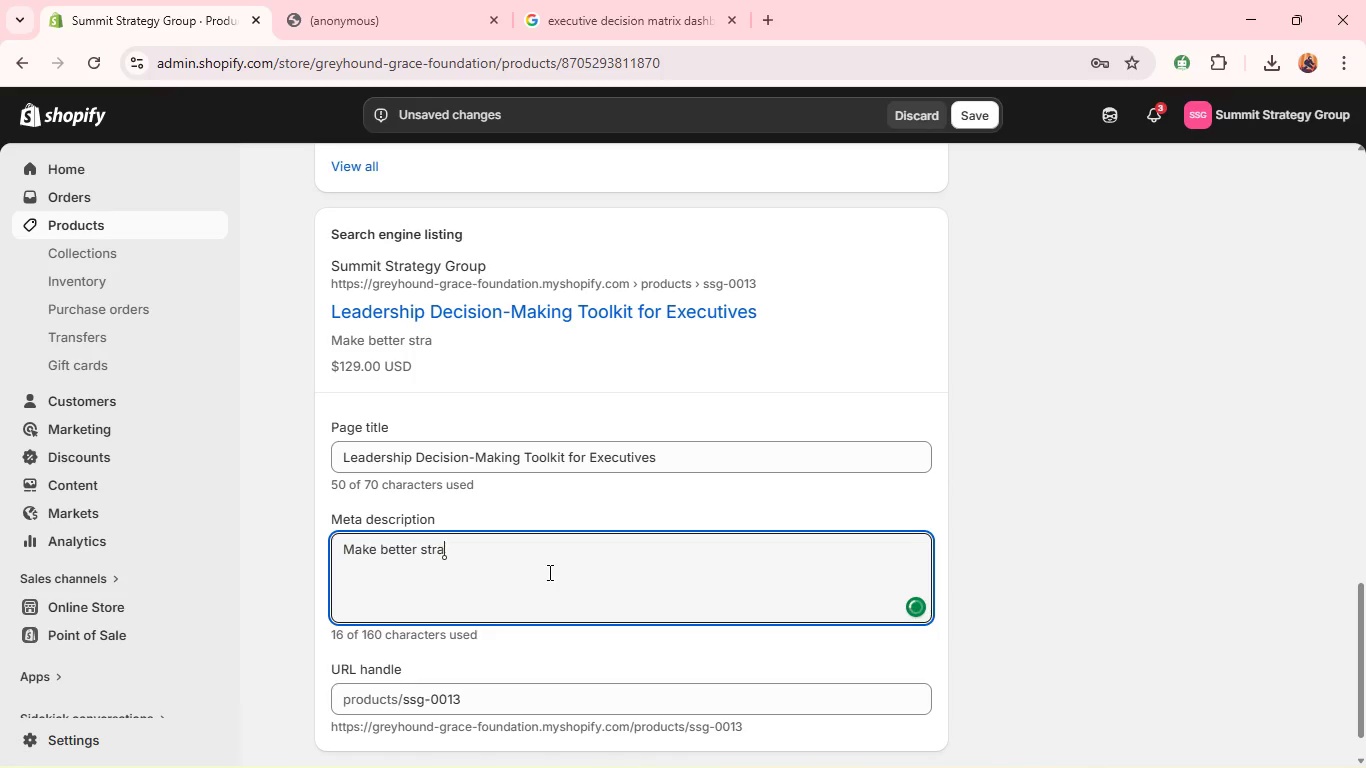 
type(tegic decisions using struc)
 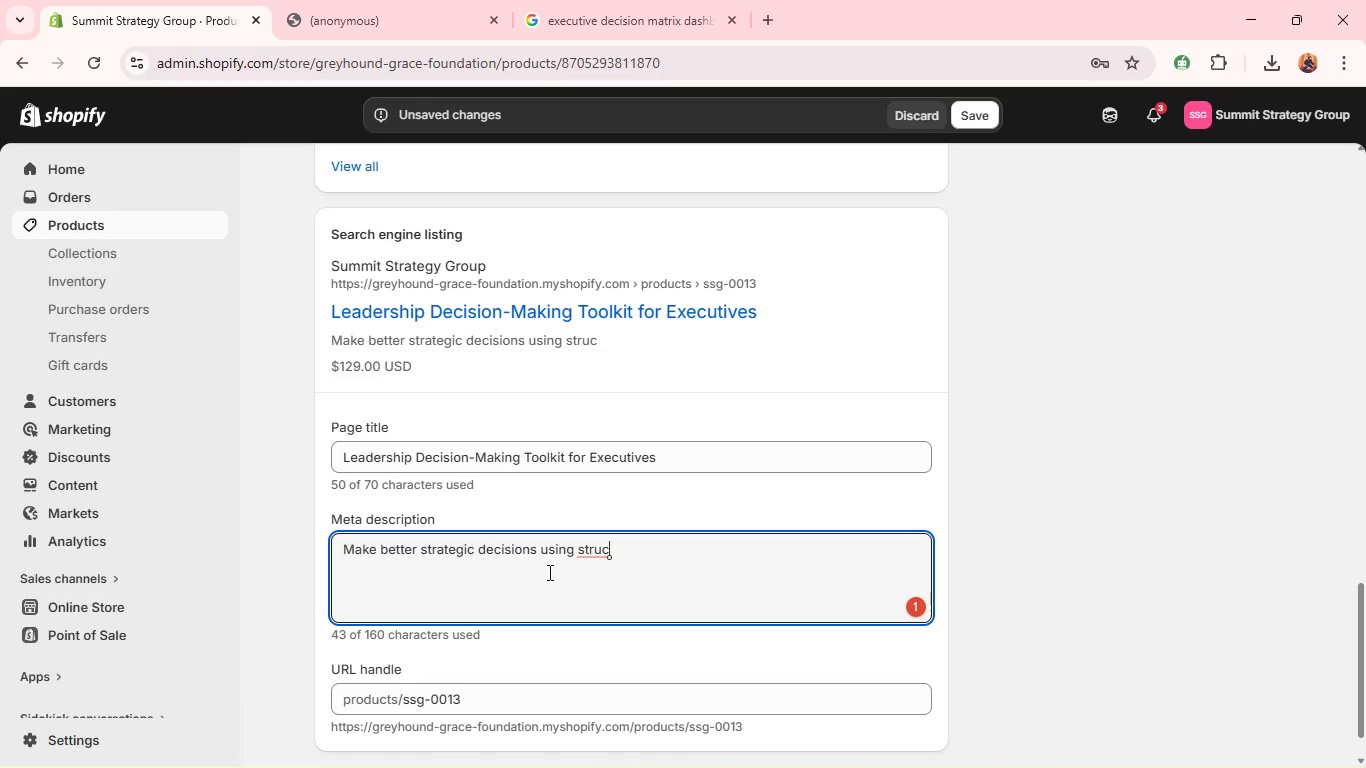 
wait(5.03)
 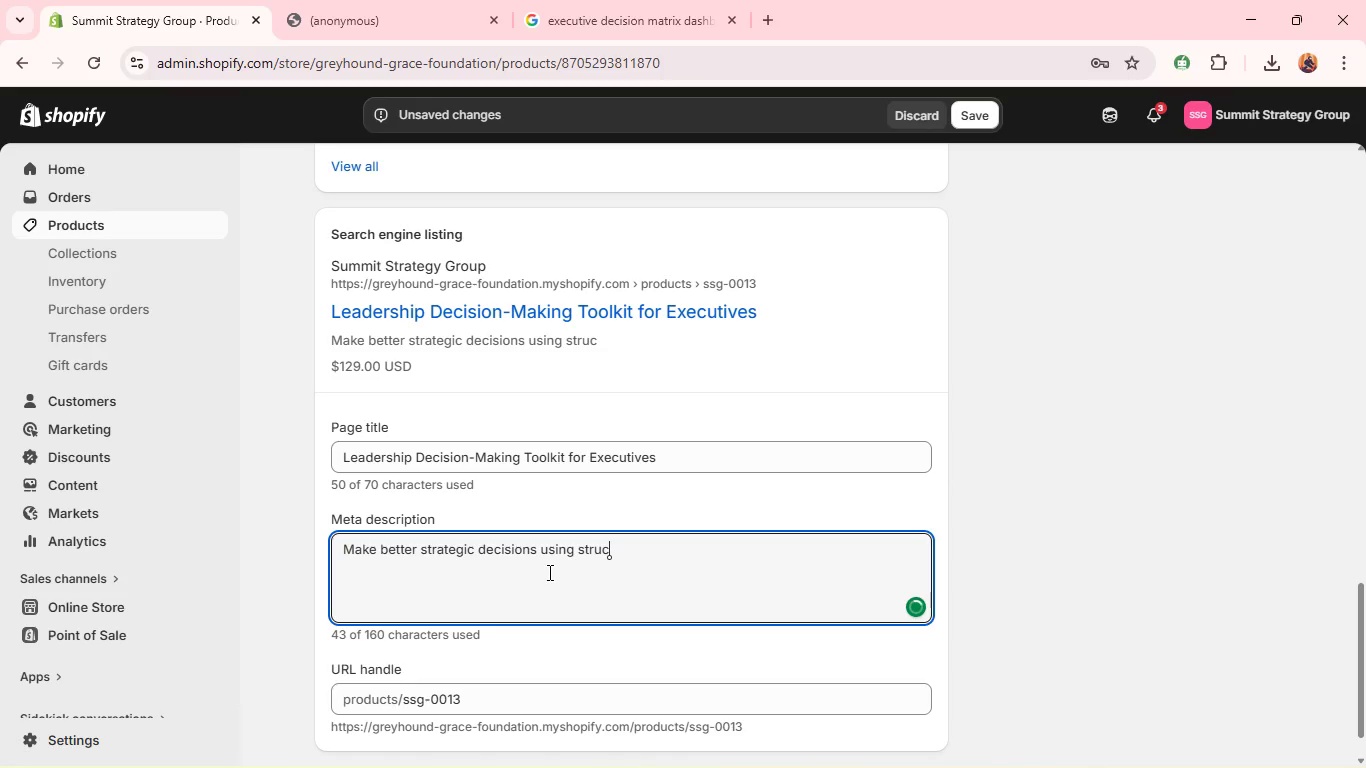 
type(tured executive-level frameworks and tools. )
 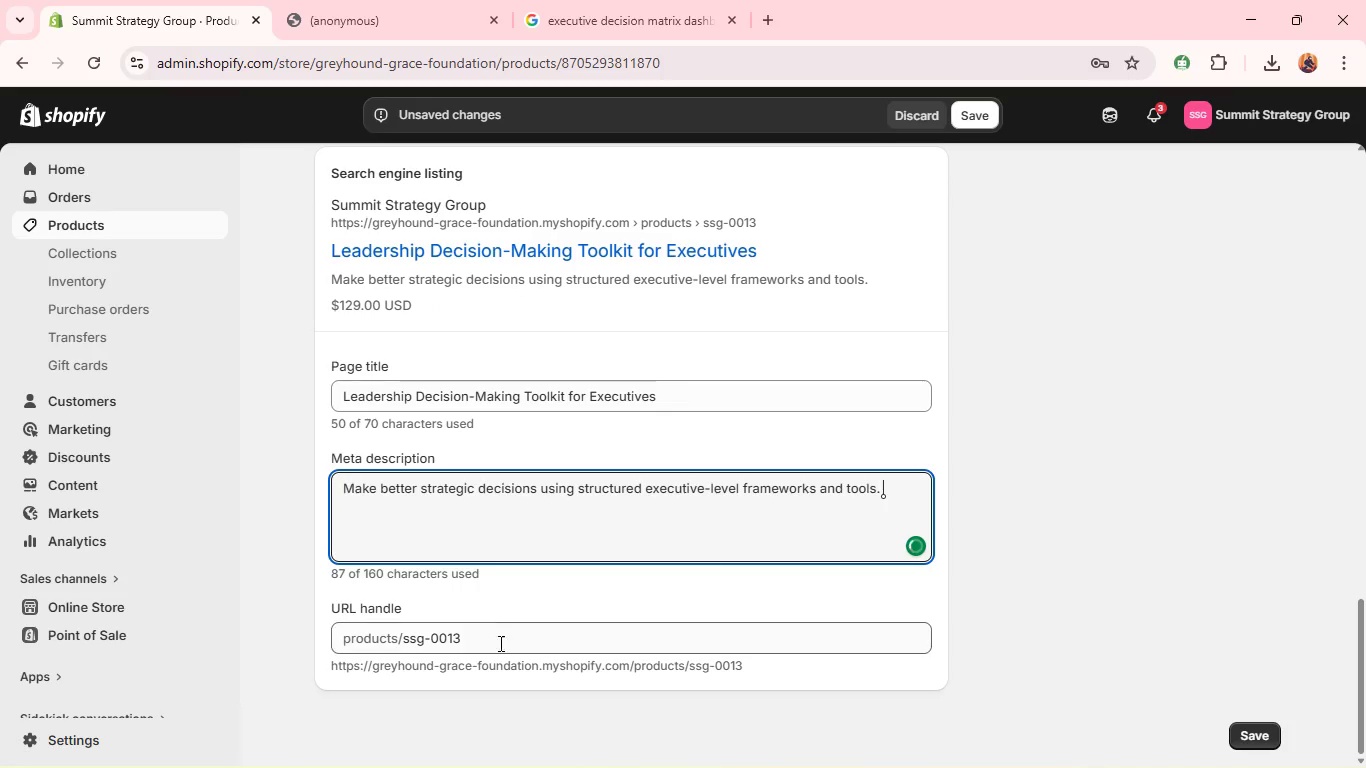 
double_click([493, 648])
 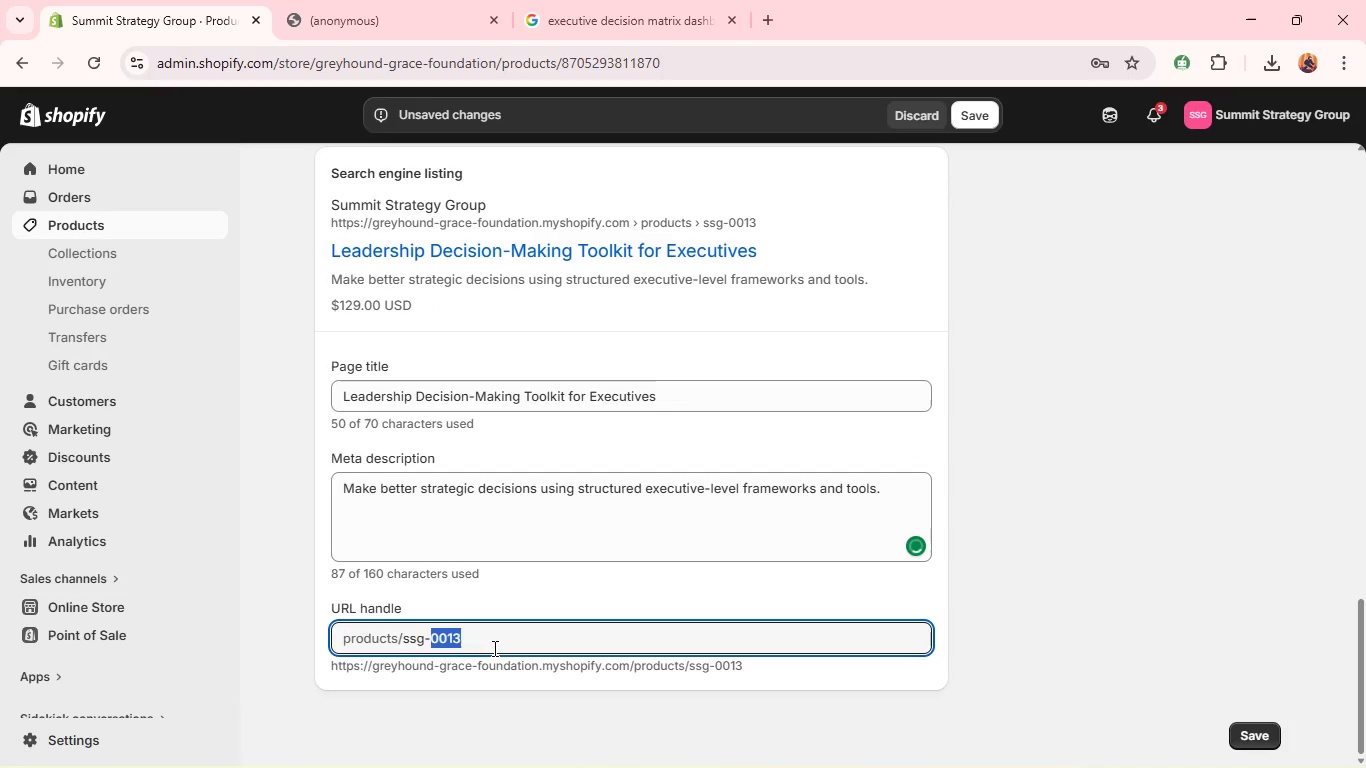 
triple_click([493, 648])
 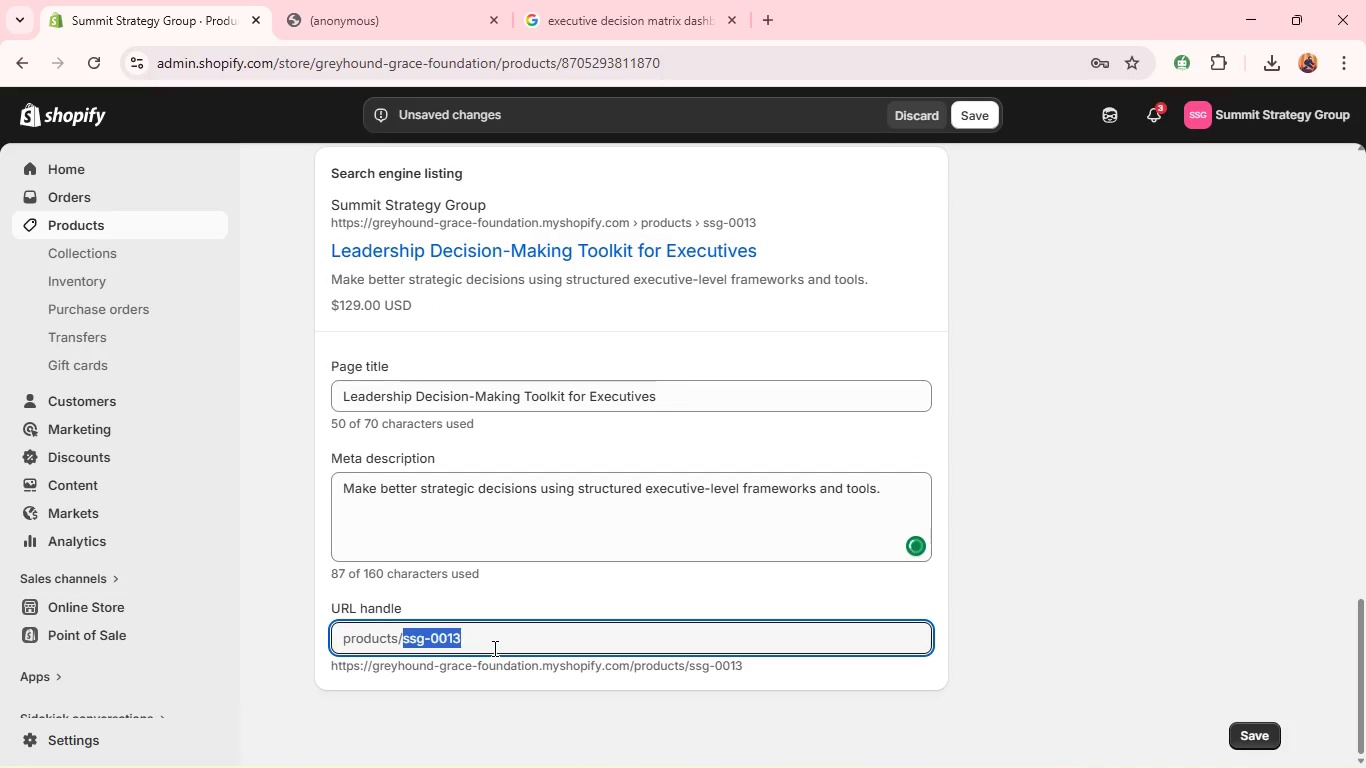 
key(Backspace)
 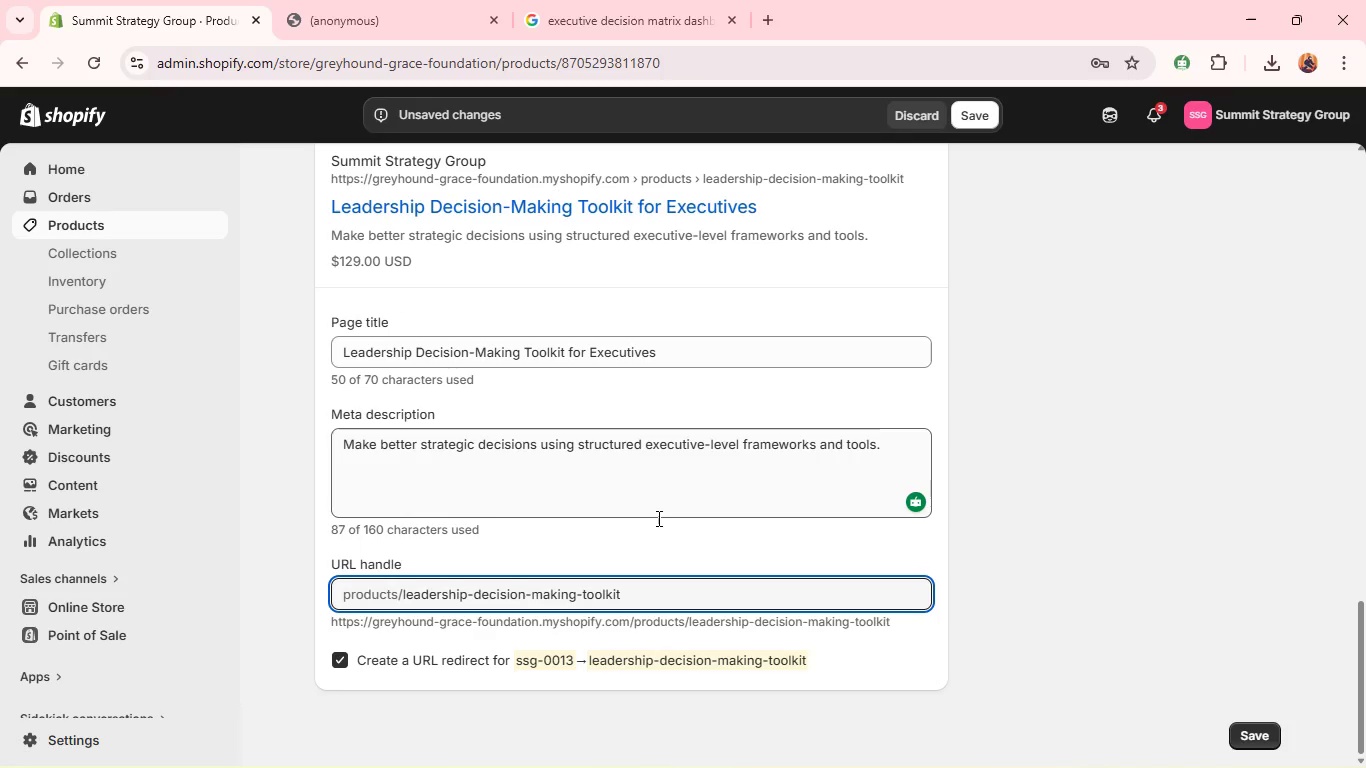 
wait(17.42)
 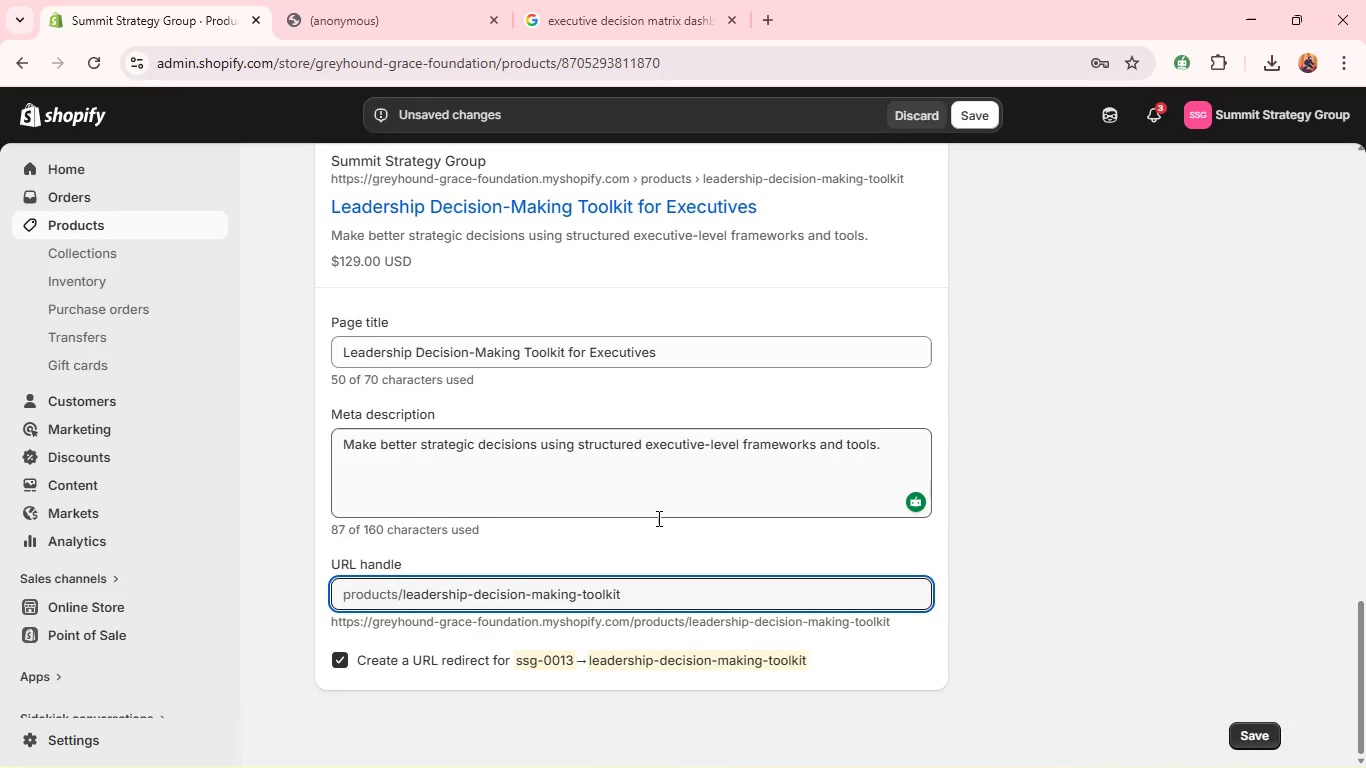 
left_click([981, 107])
 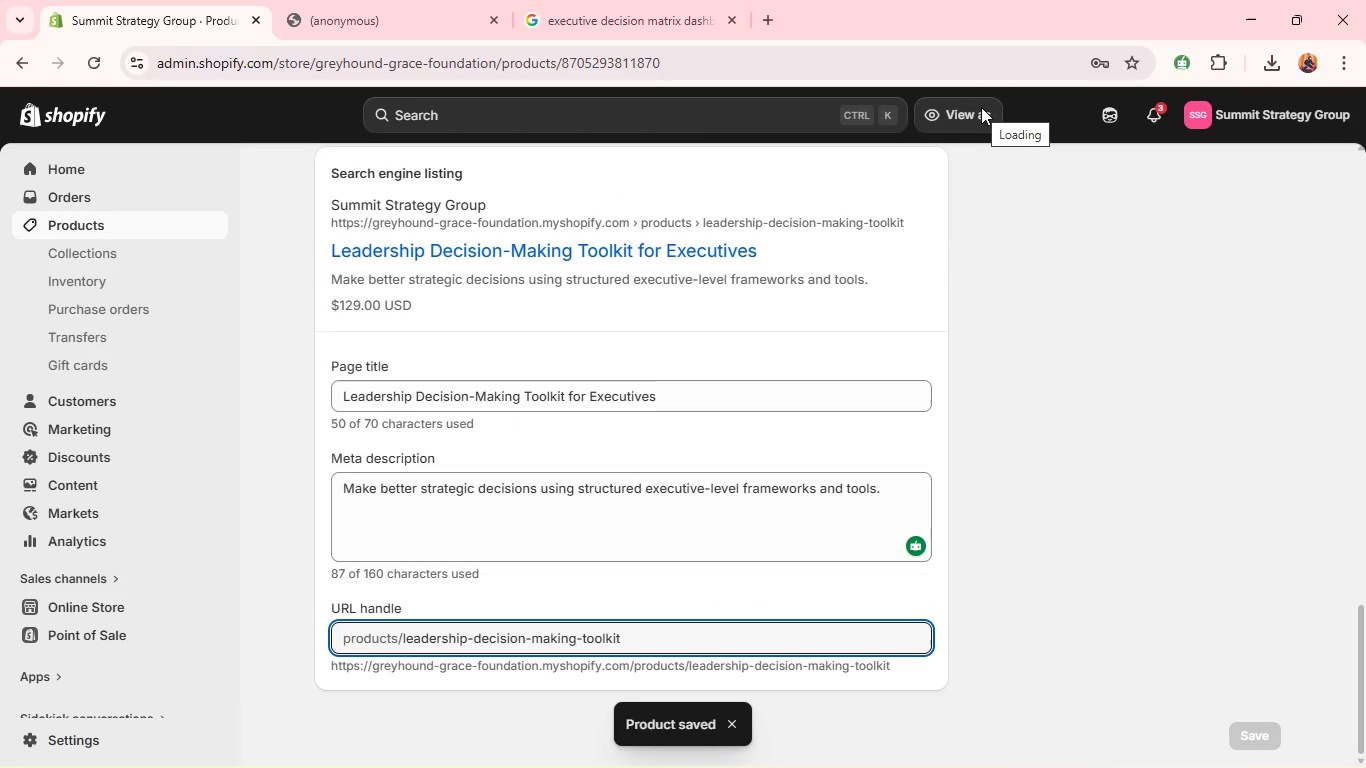 
wait(9.36)
 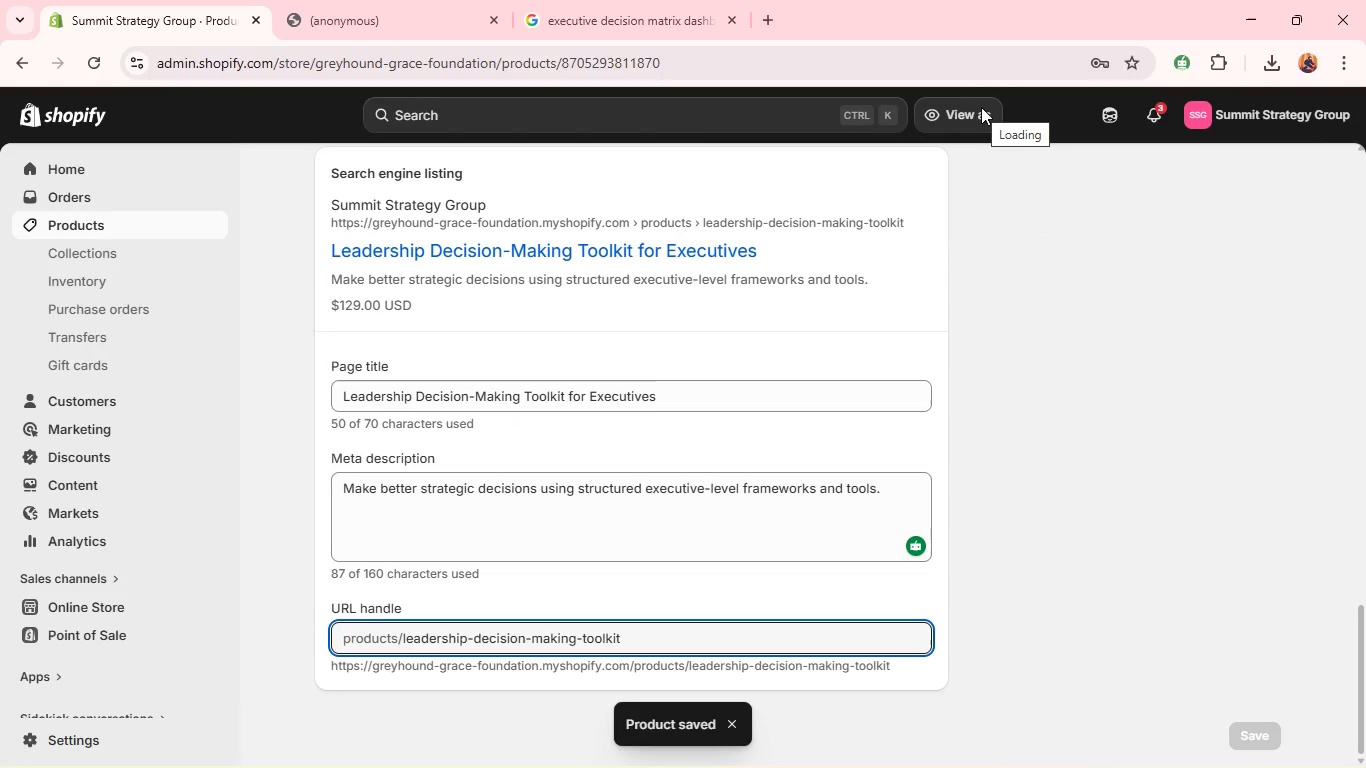 
left_click([332, 173])
 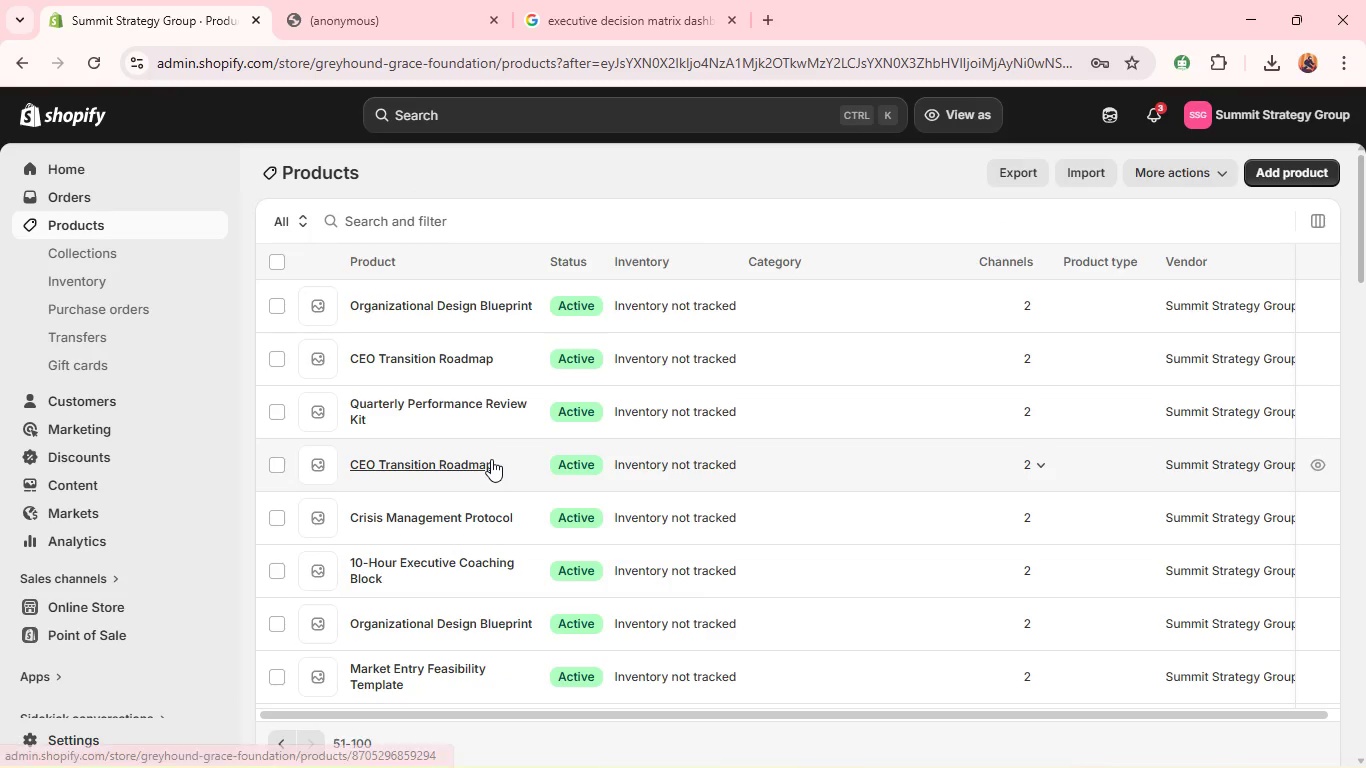 
wait(8.69)
 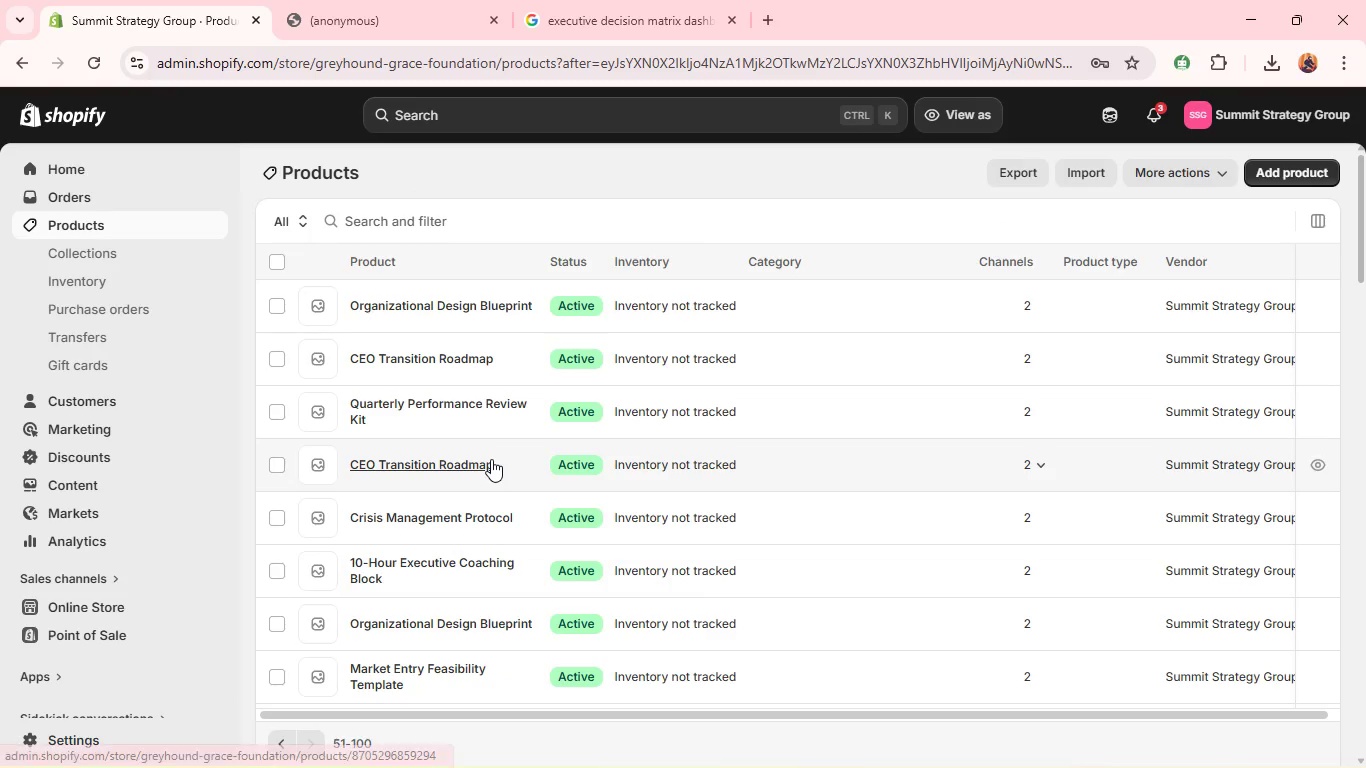 
left_click([403, 393])
 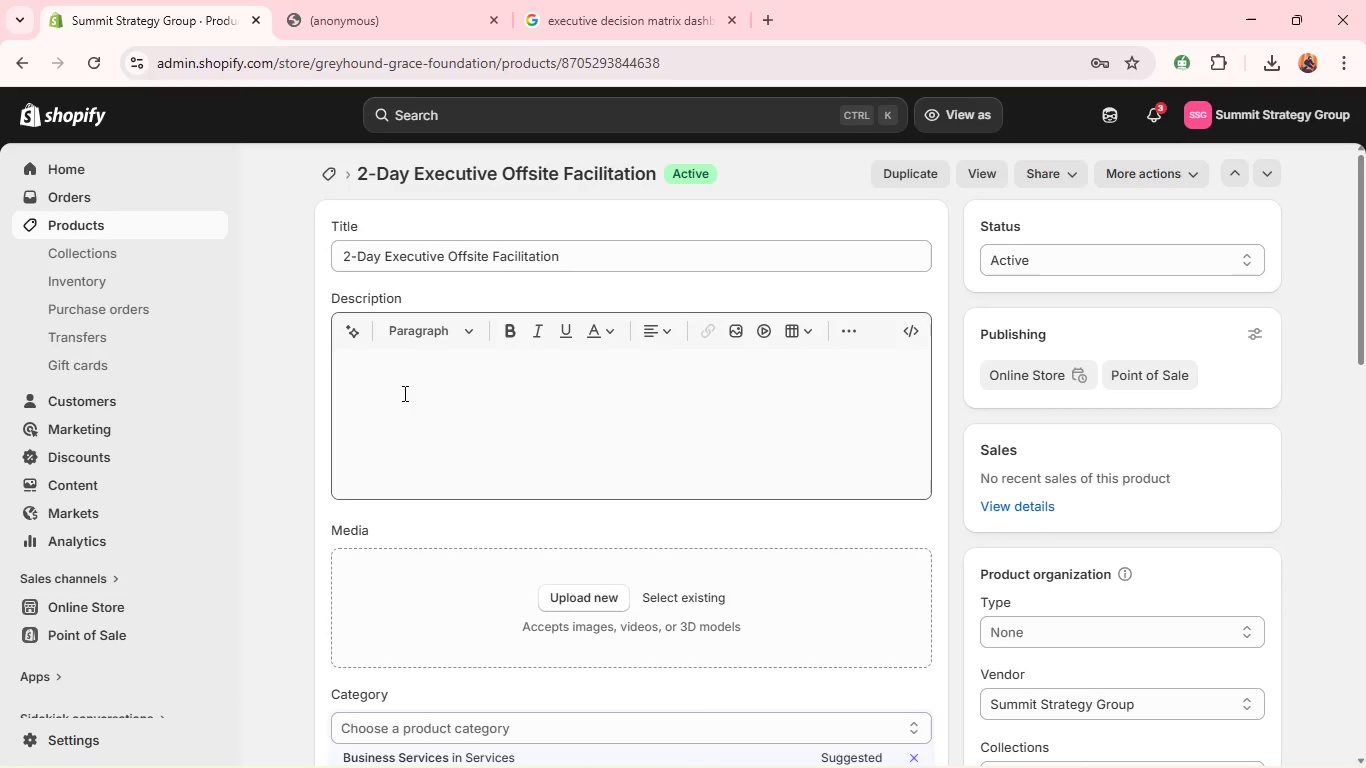 
wait(5.77)
 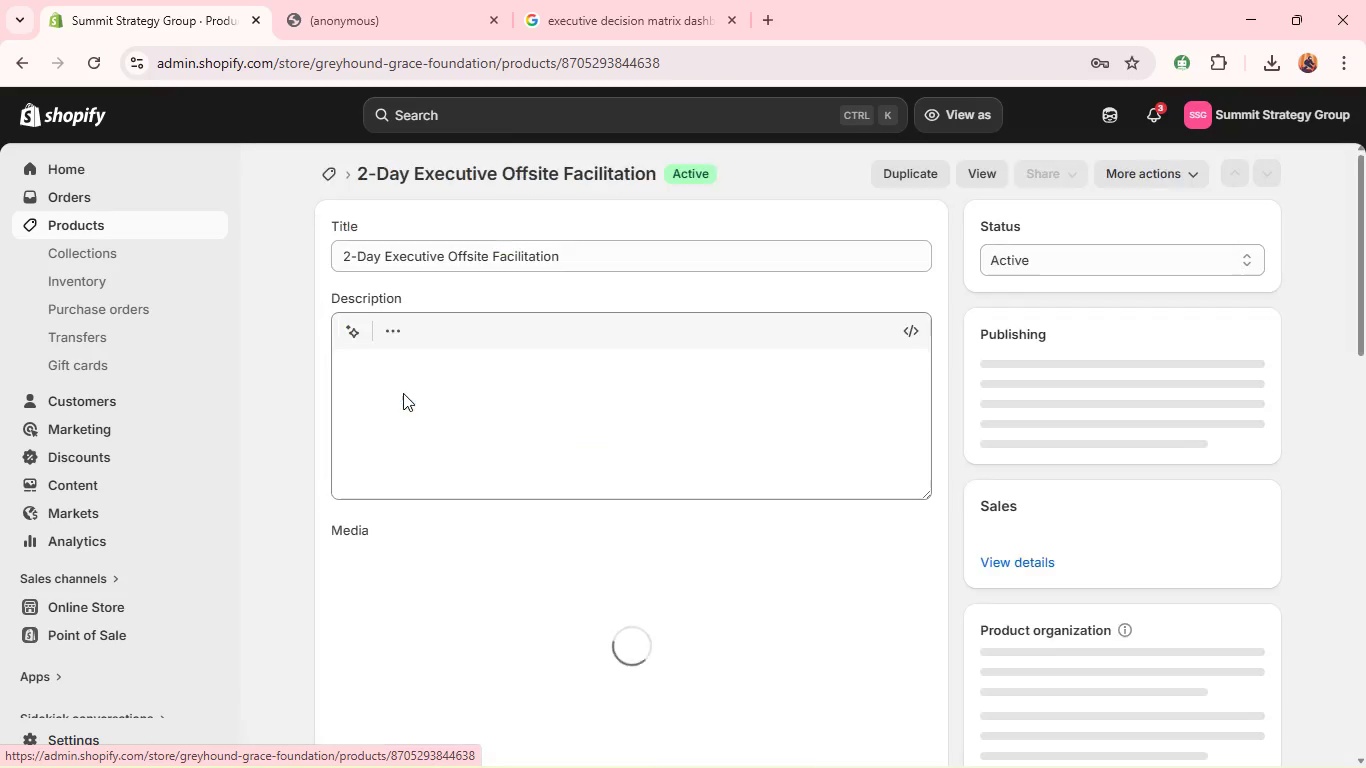 
left_click_drag(start_coordinate=[408, 260], to_coordinate=[408, 265])
 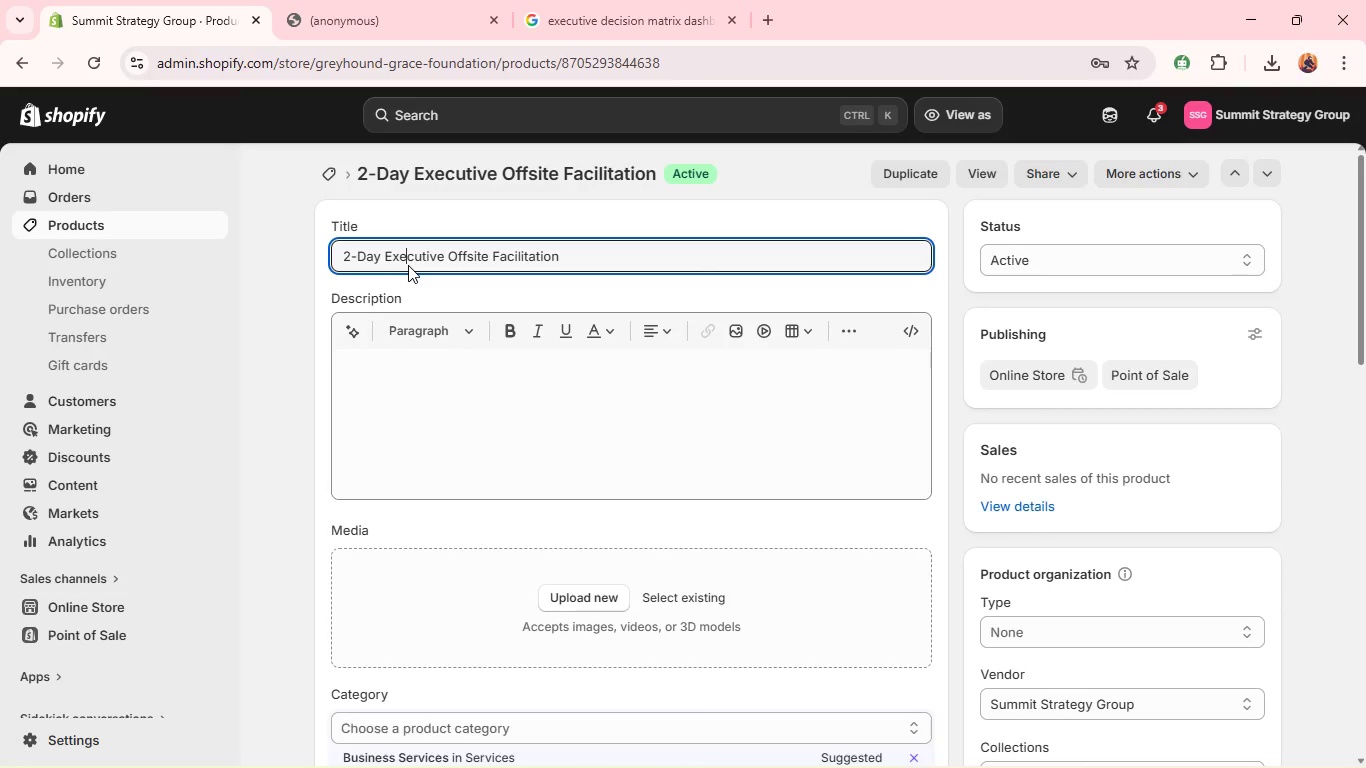 
type(Per)
 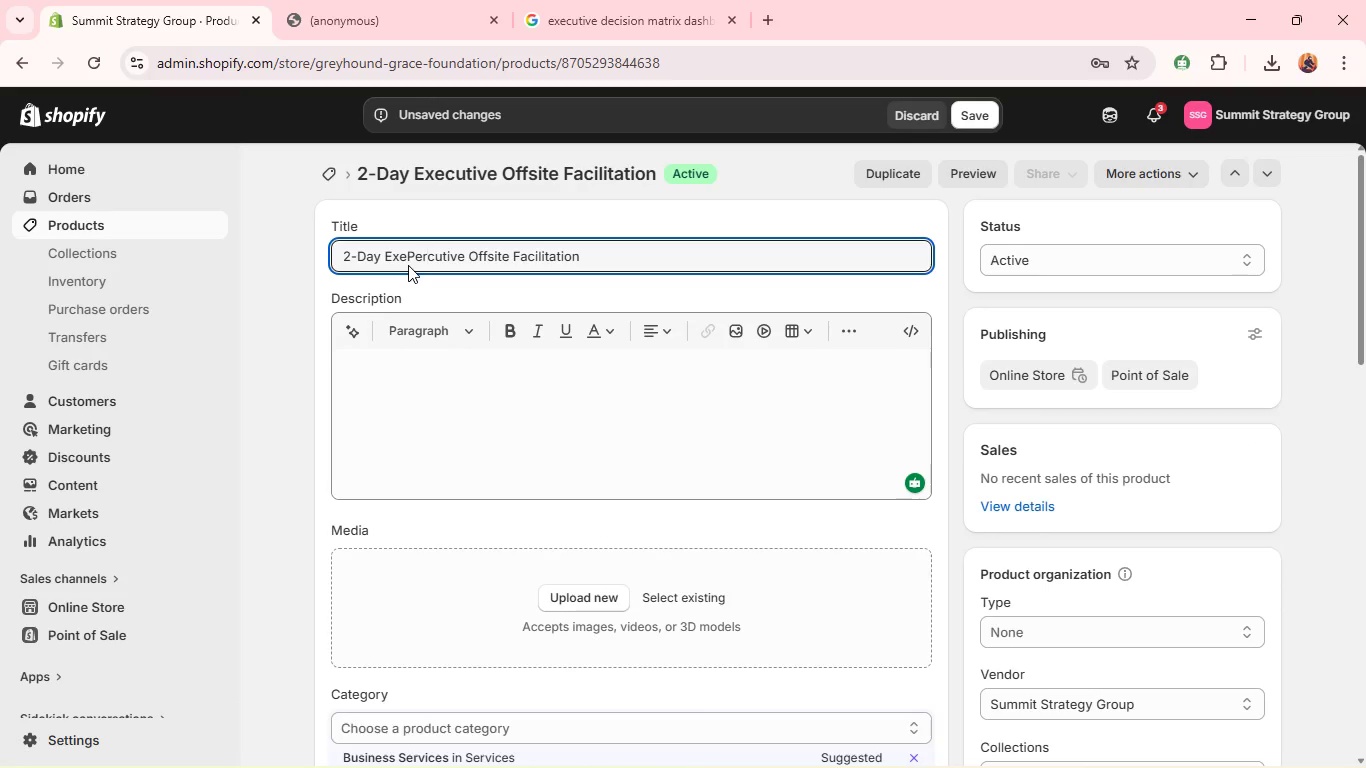 
key(Control+A)
 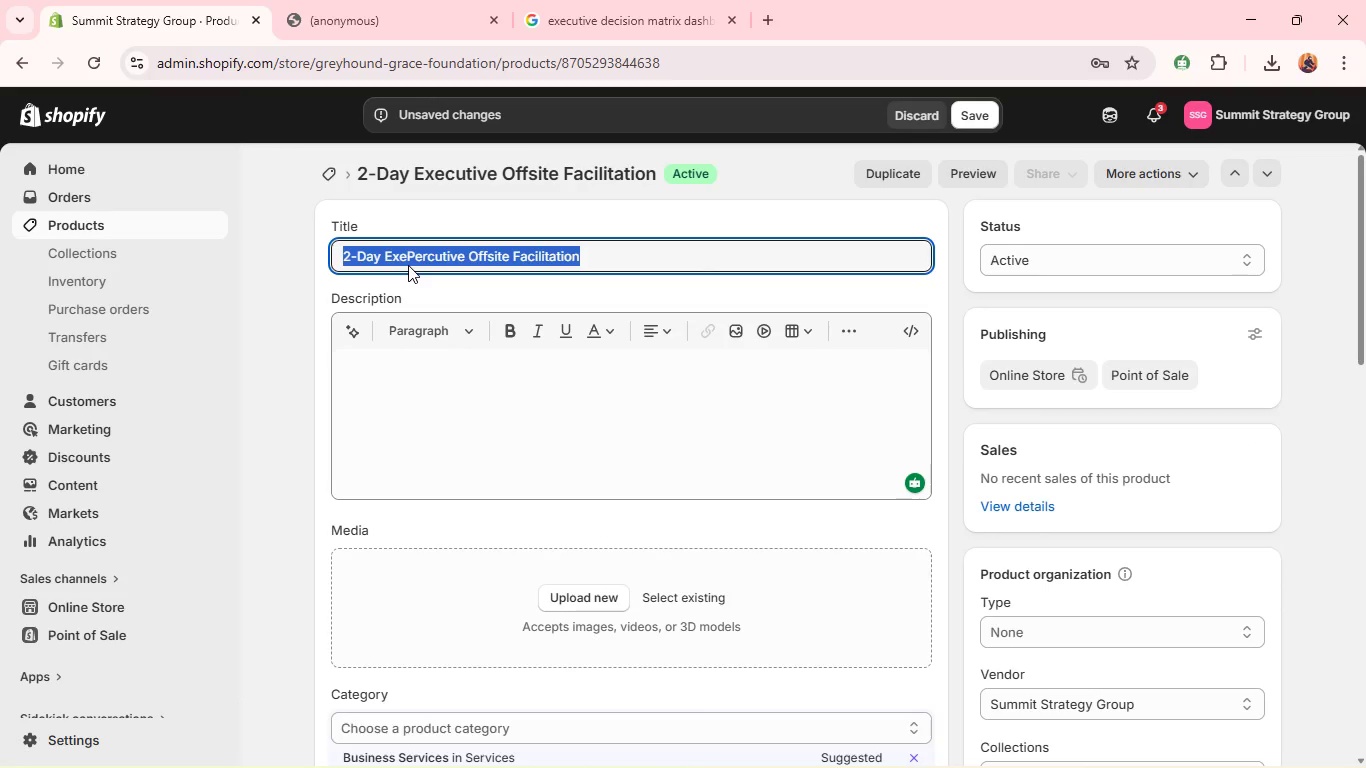 
type(performance Management SYSTEM TOOK)
key(Backspace)
type(l)
key(Backspace)
type(lkitac)
 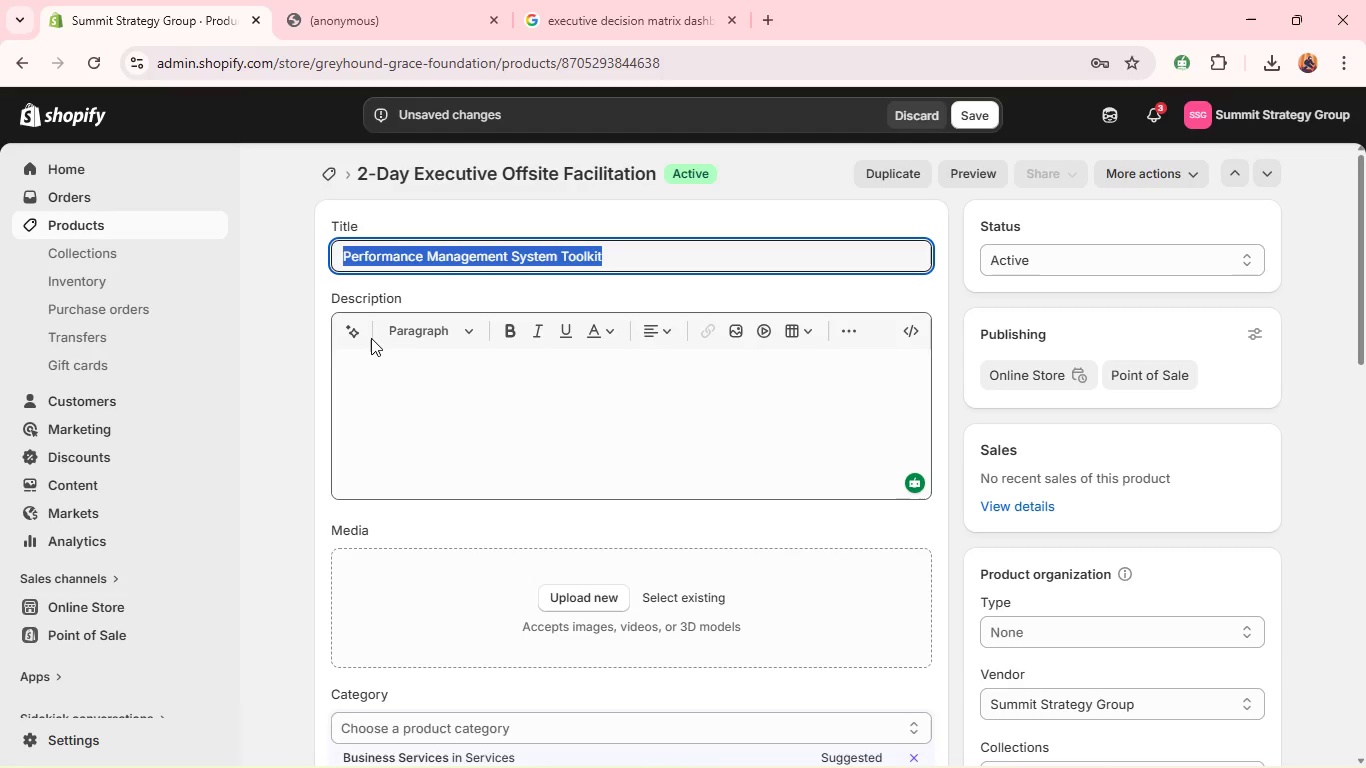 
 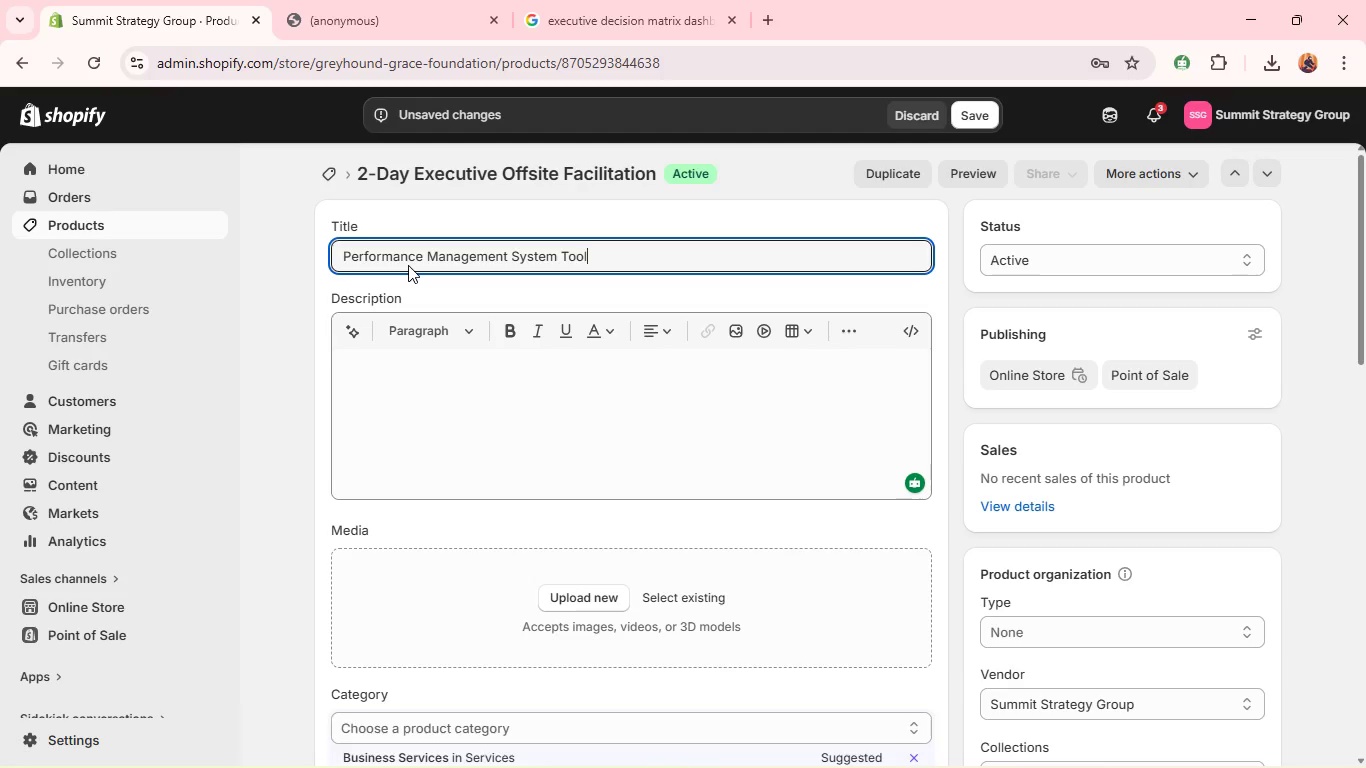 
hold_key(key=ControlLeft, duration=0.8)
 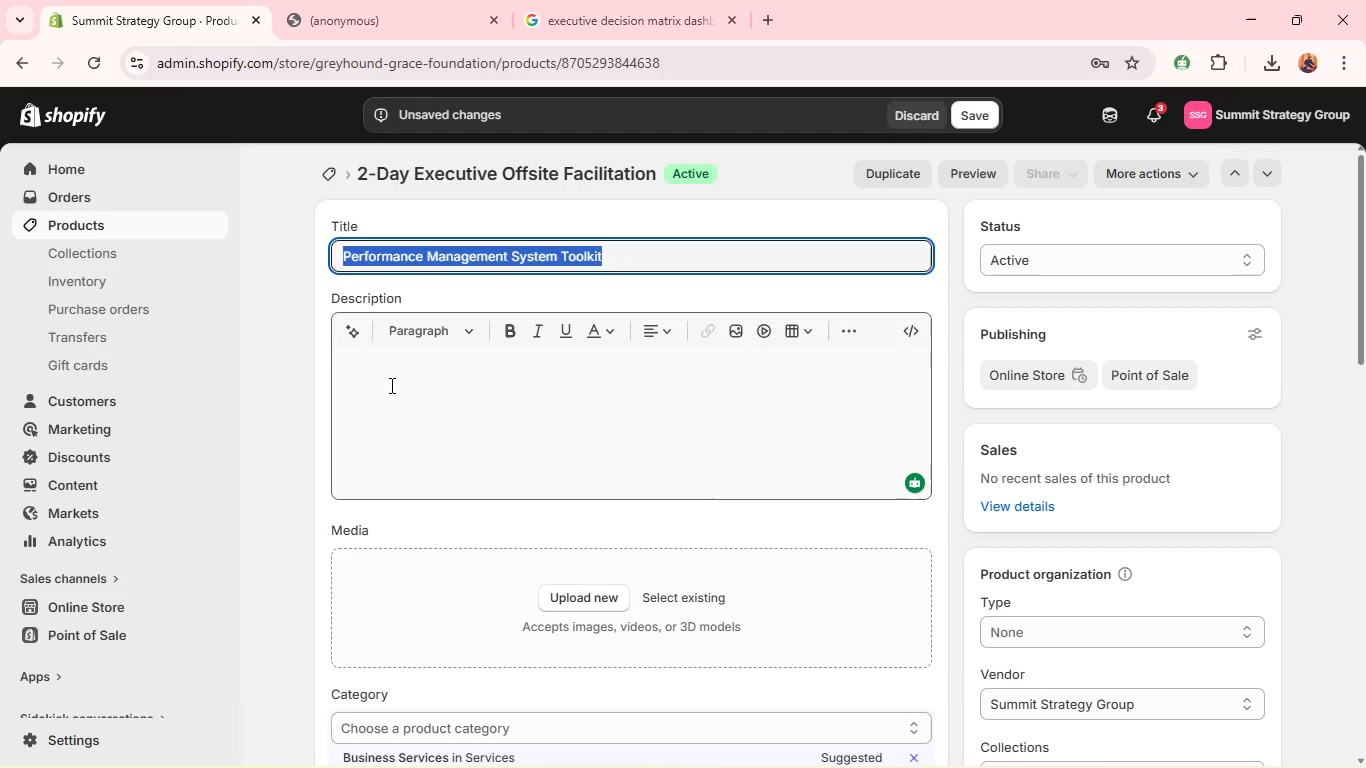 
left_click([390, 385])
 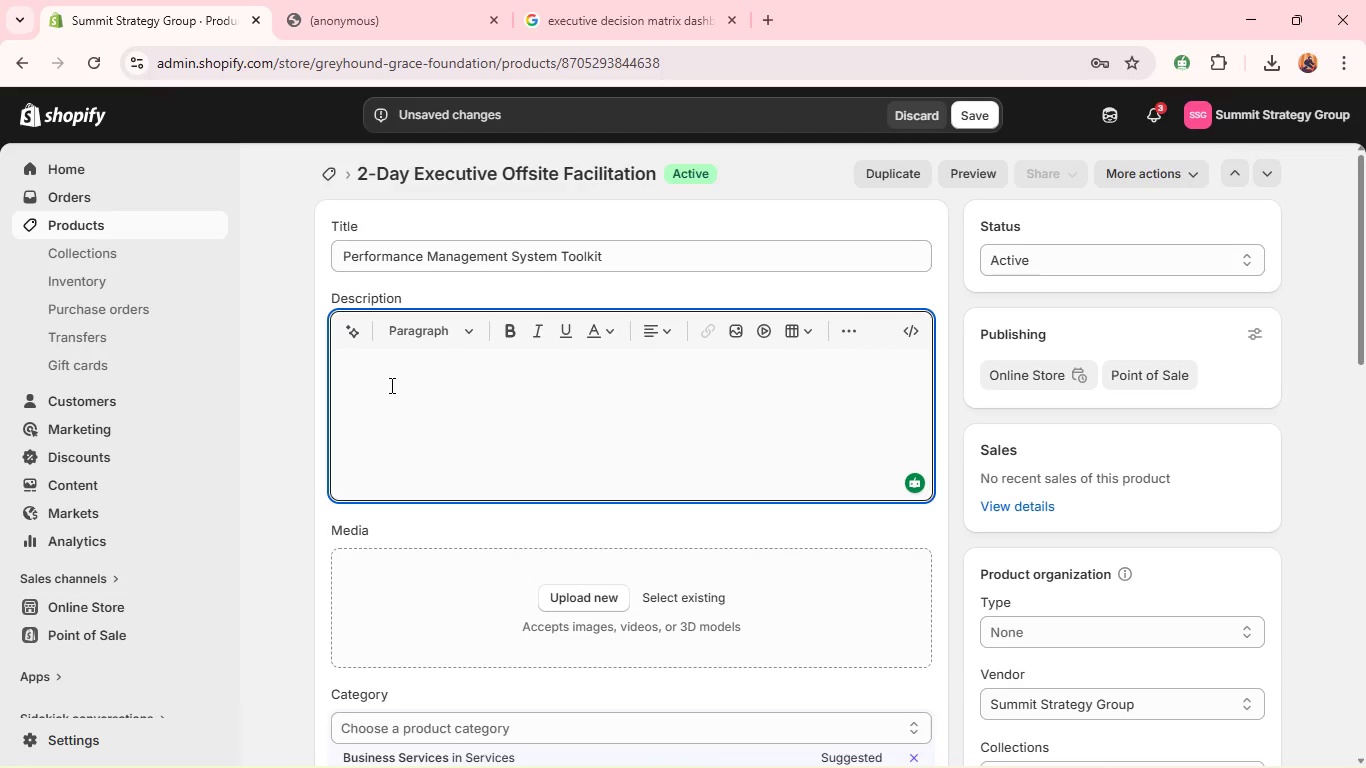 
hold_key(key=ControlLeft, duration=0.34)
 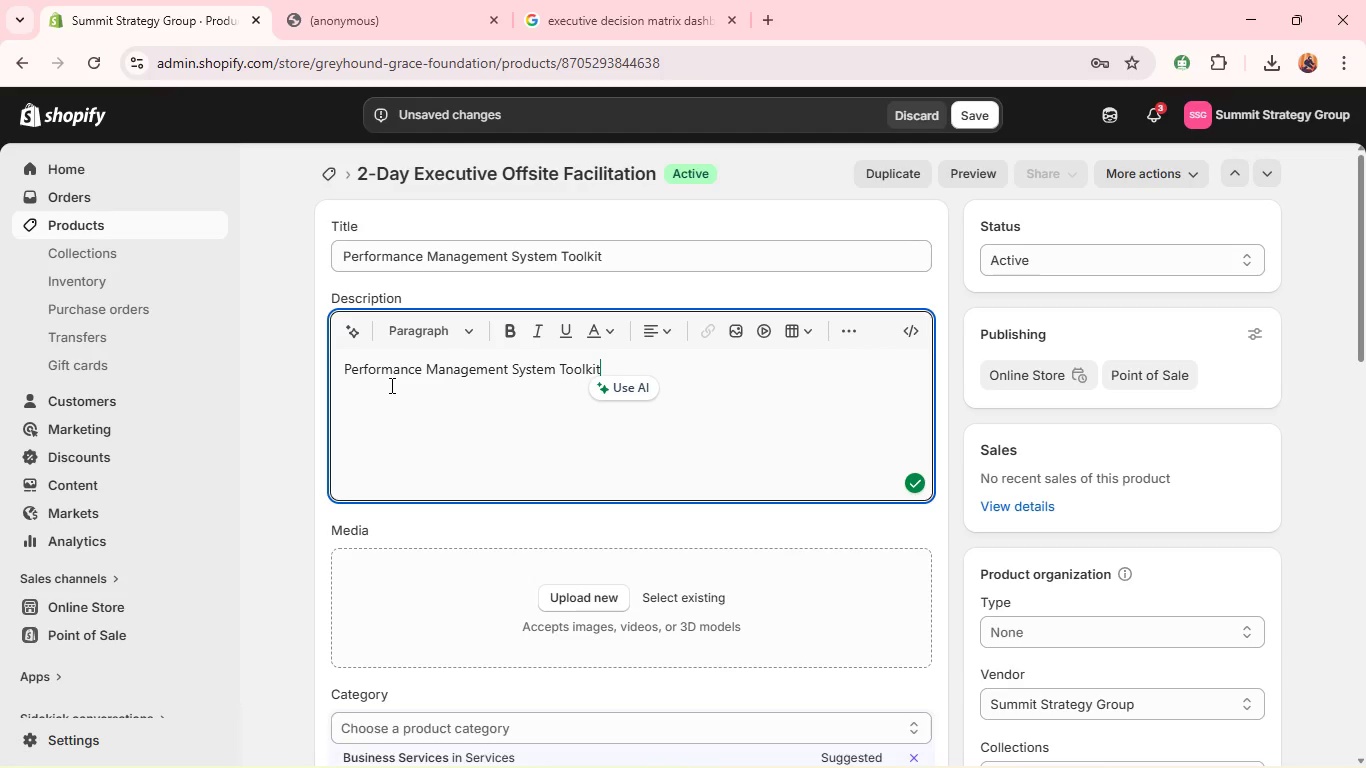 
key(V)
 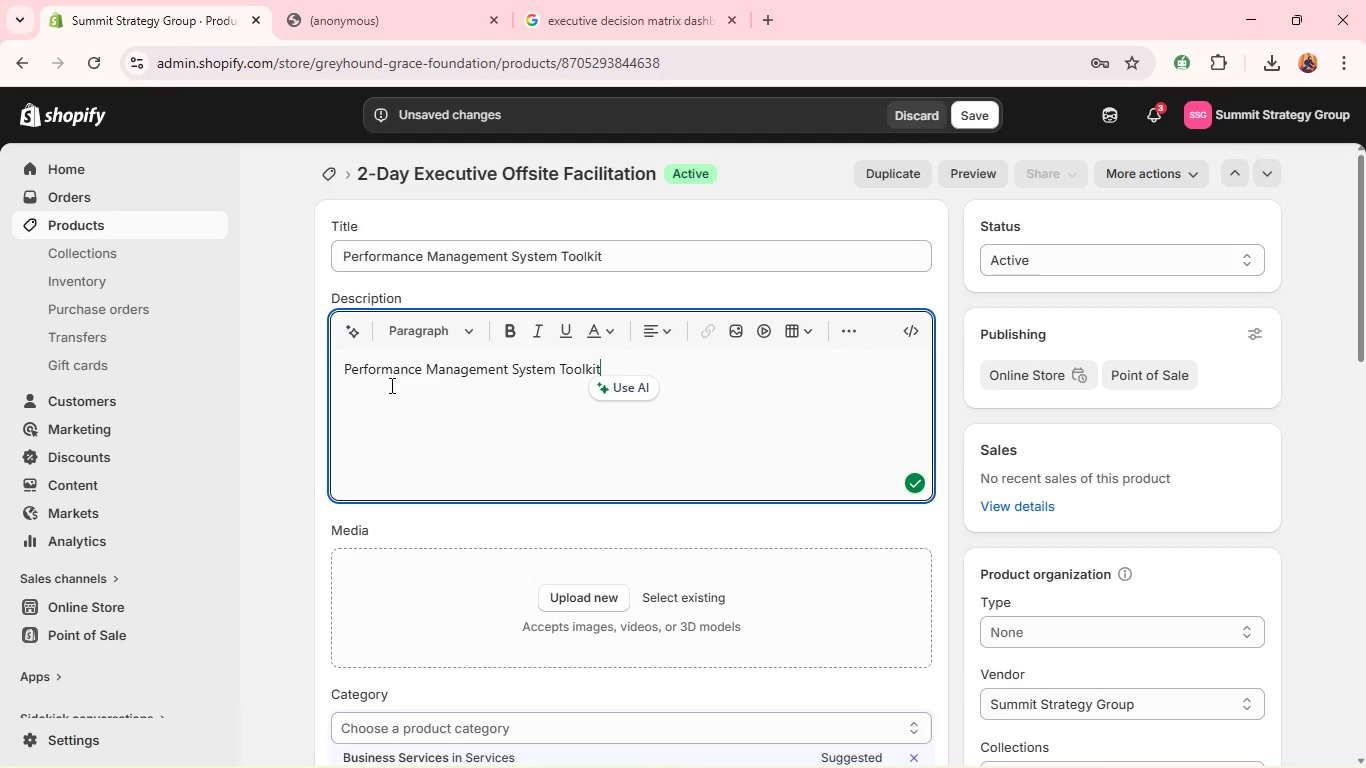 
key(Control+A)
 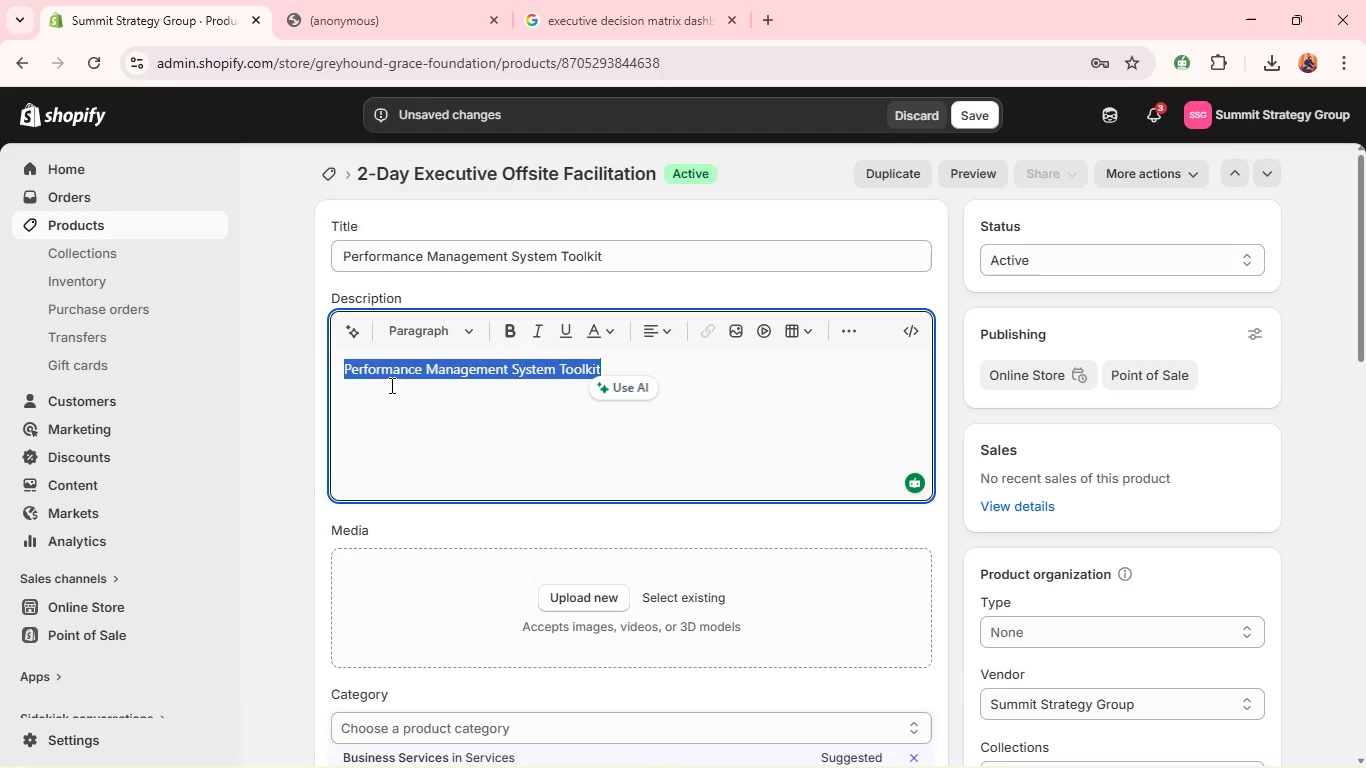 
type(Track and improve team performance using structured st)
key(Backspace)
type(ystems and kpi frameworks)
 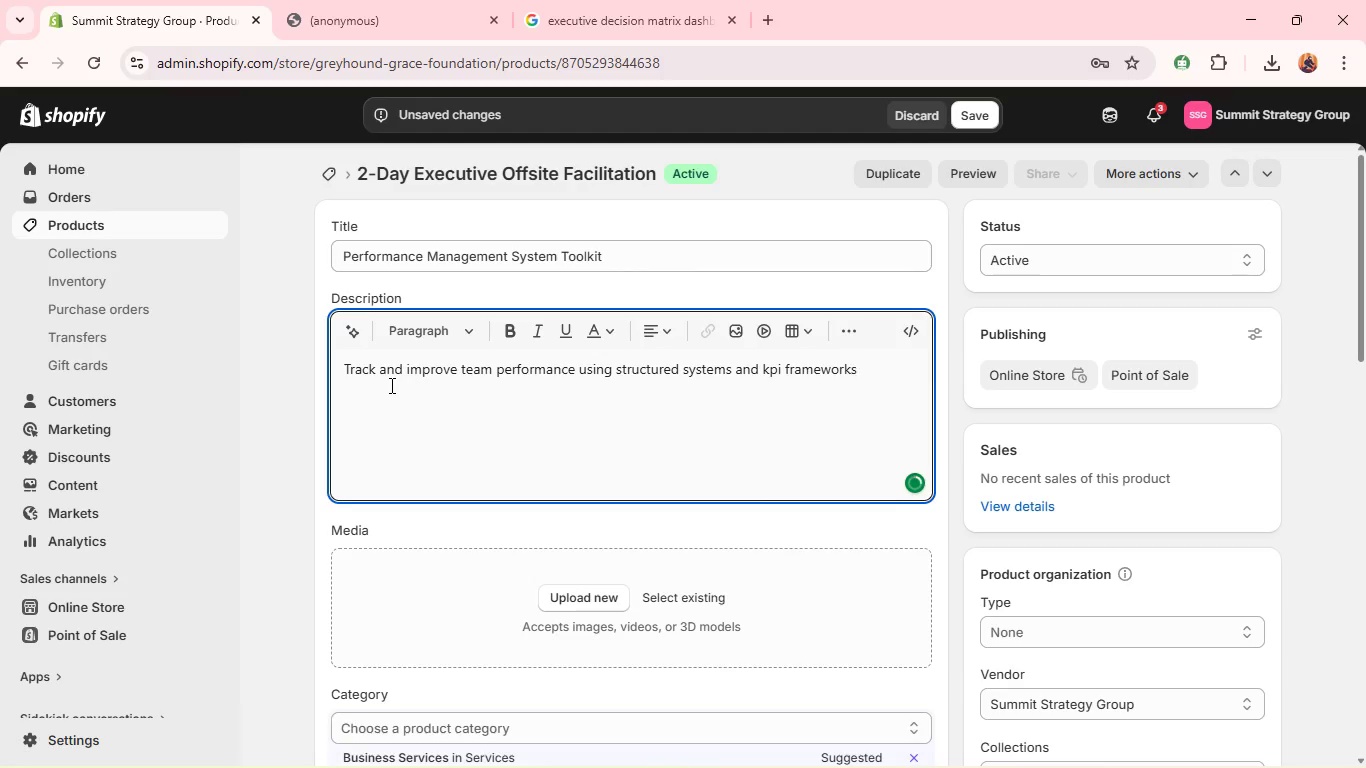 
key(Enter)
 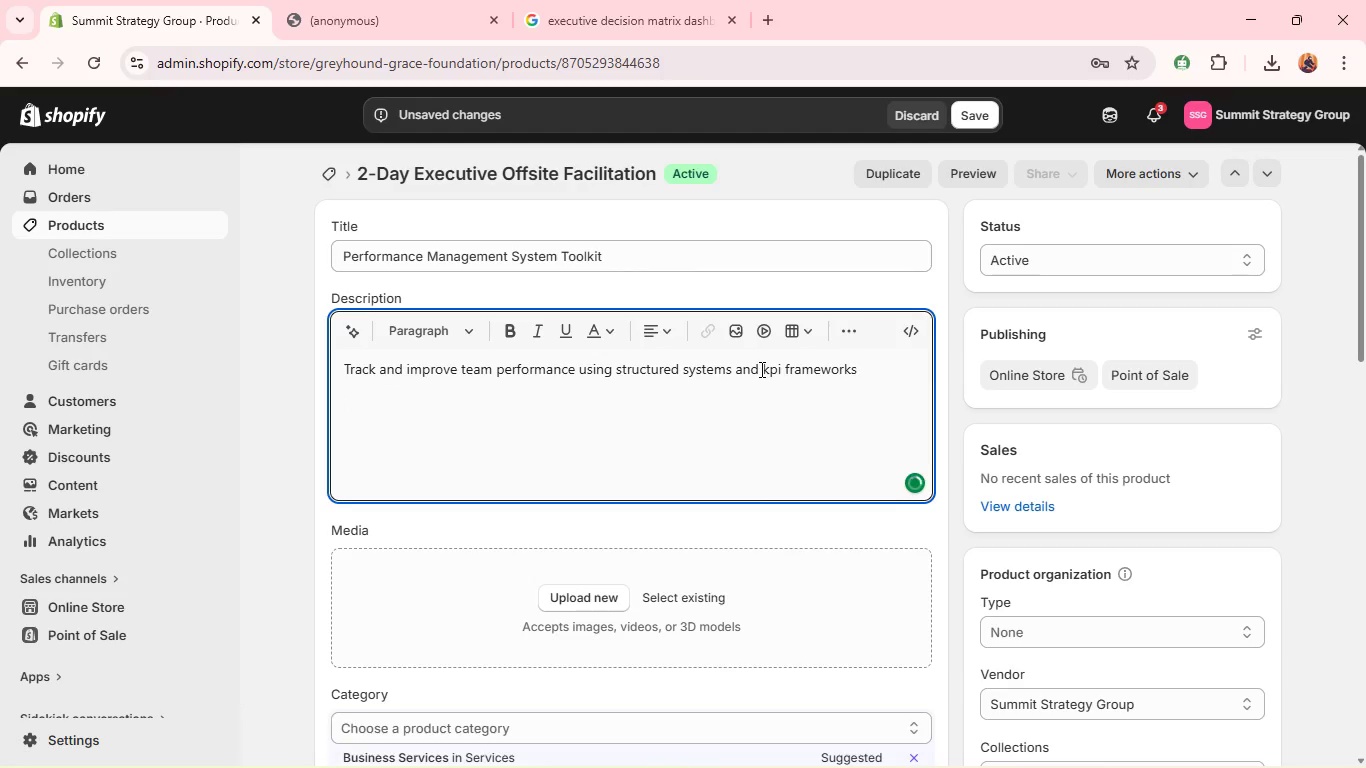 
double_click([768, 371])
 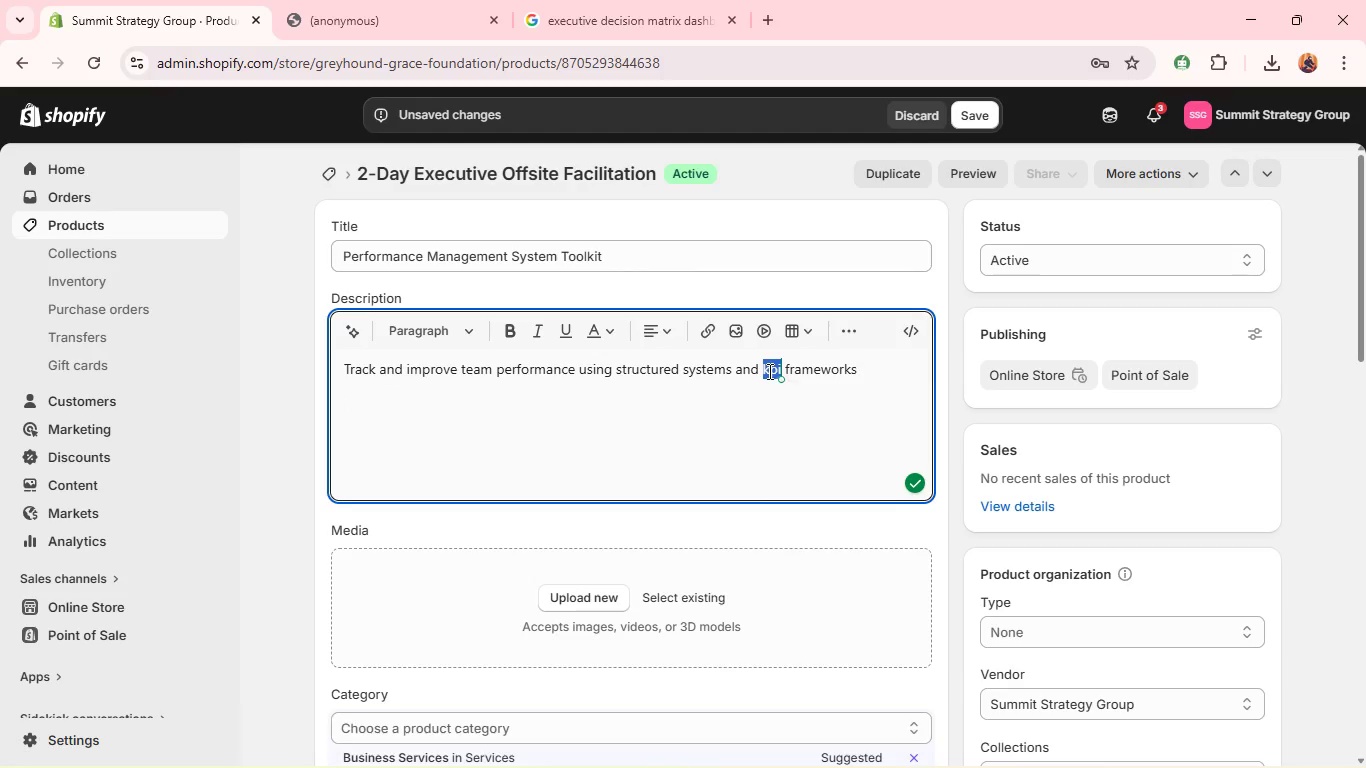 
type(KPI)
 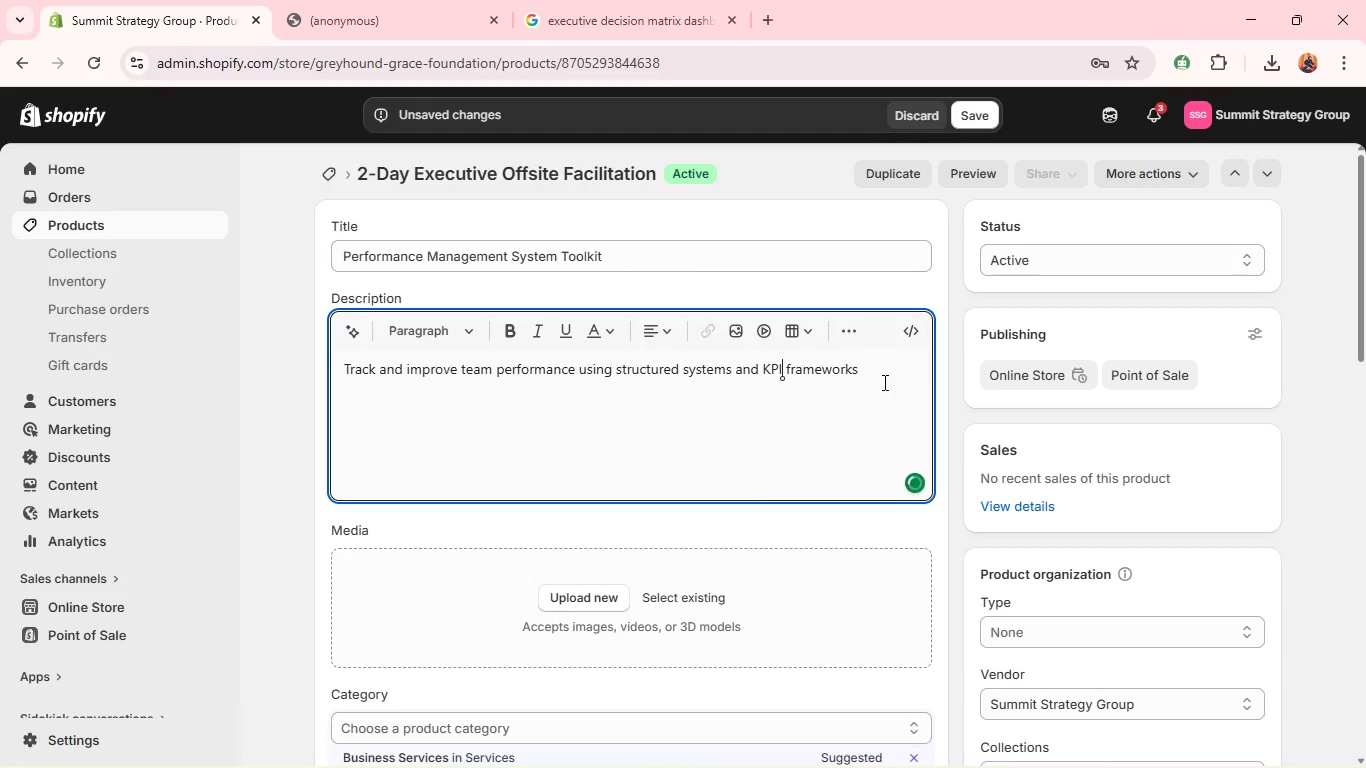 
left_click([887, 376])
 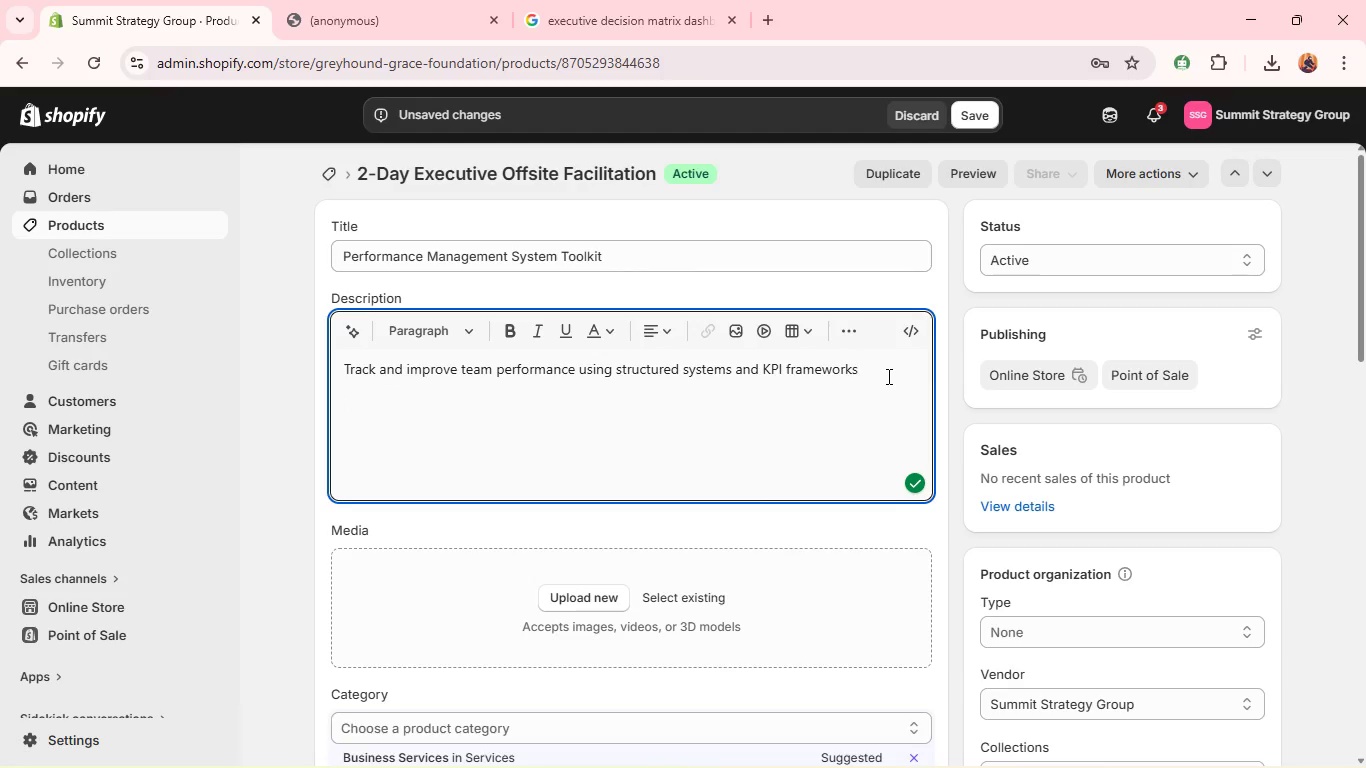 
key(Period)
 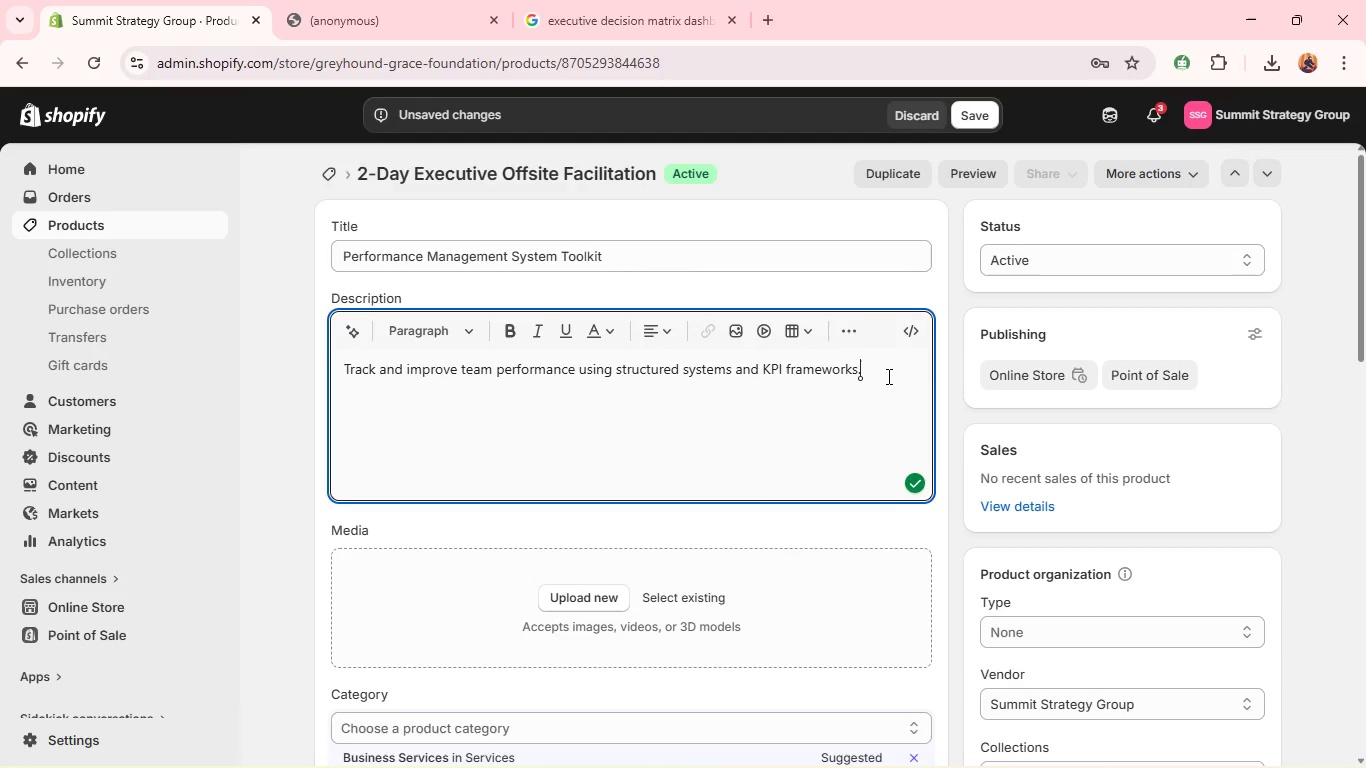 
key(Enter)
 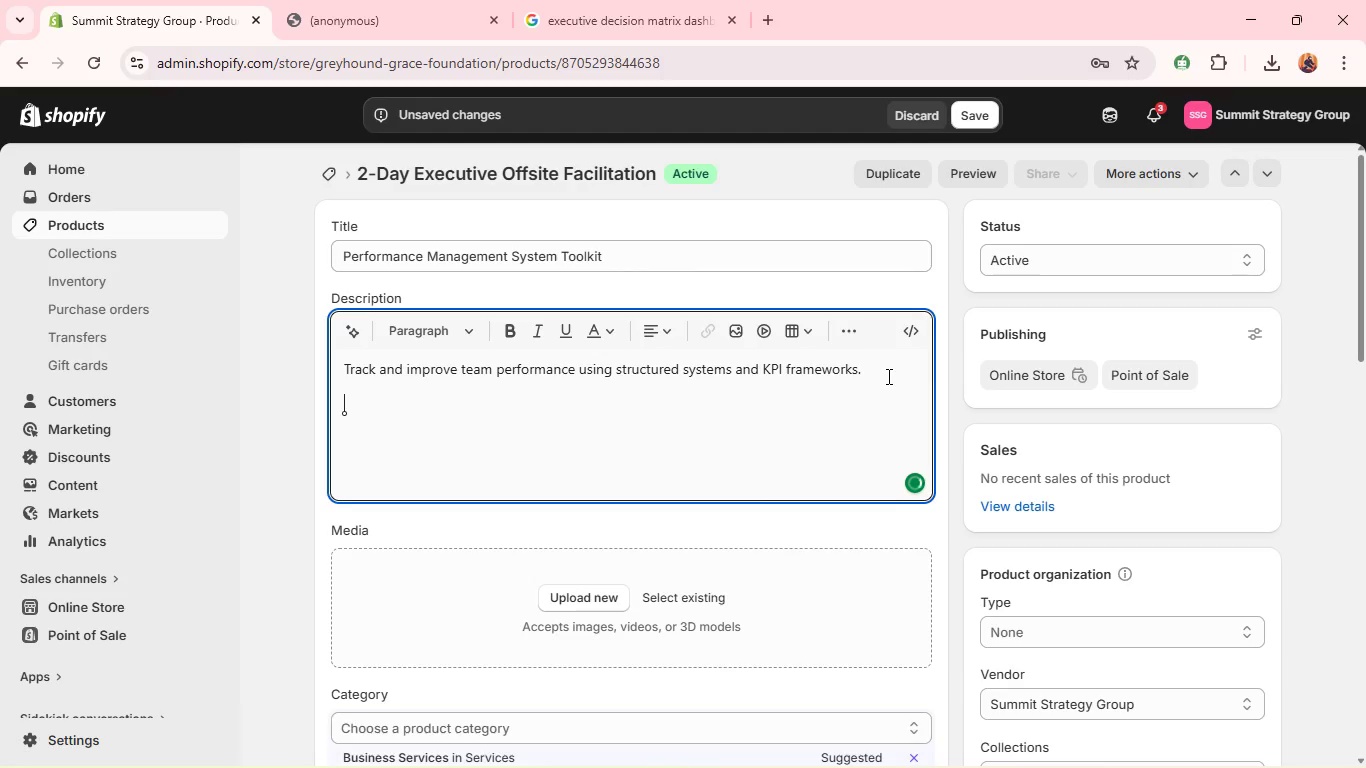 
type(WHA')
key(Backspace)
key(Backspace)
key(Backspace)
type(hal)
key(Backspace)
type(t's included)
 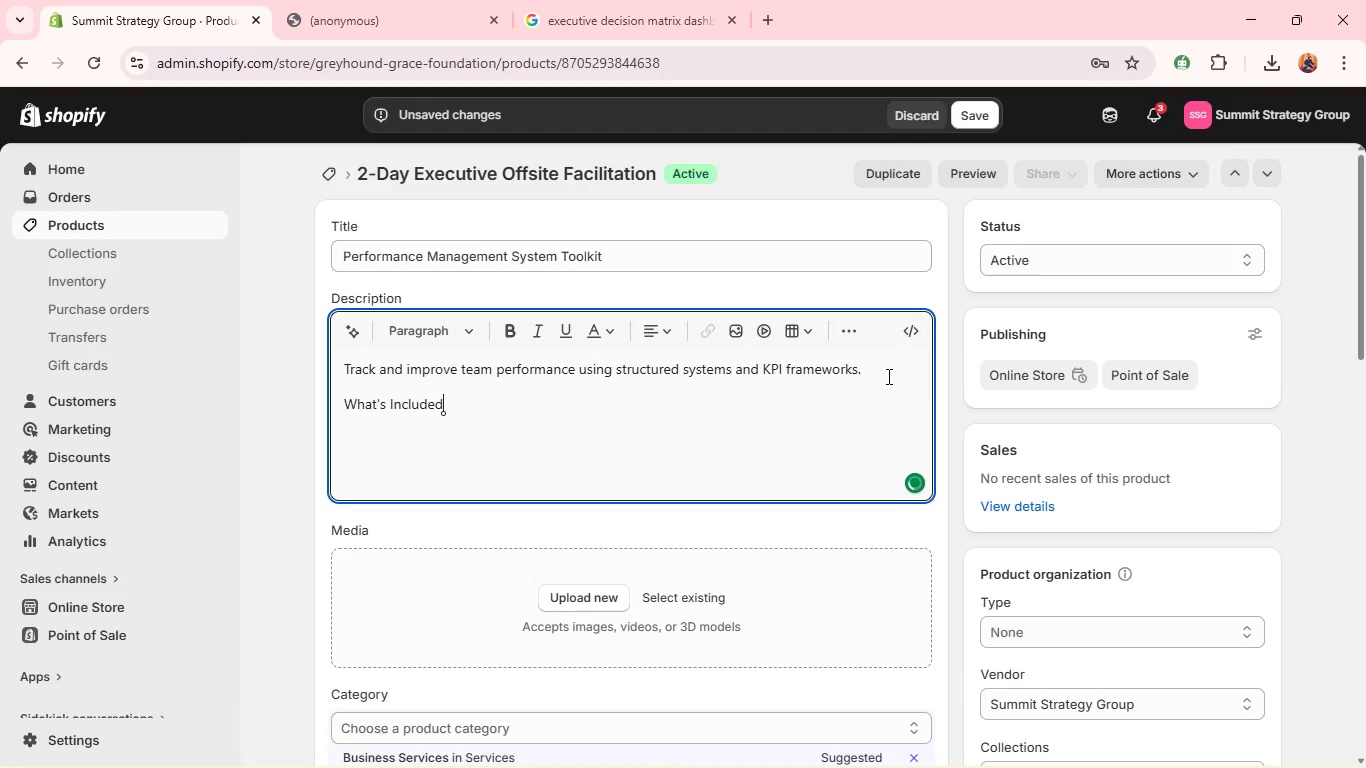 
 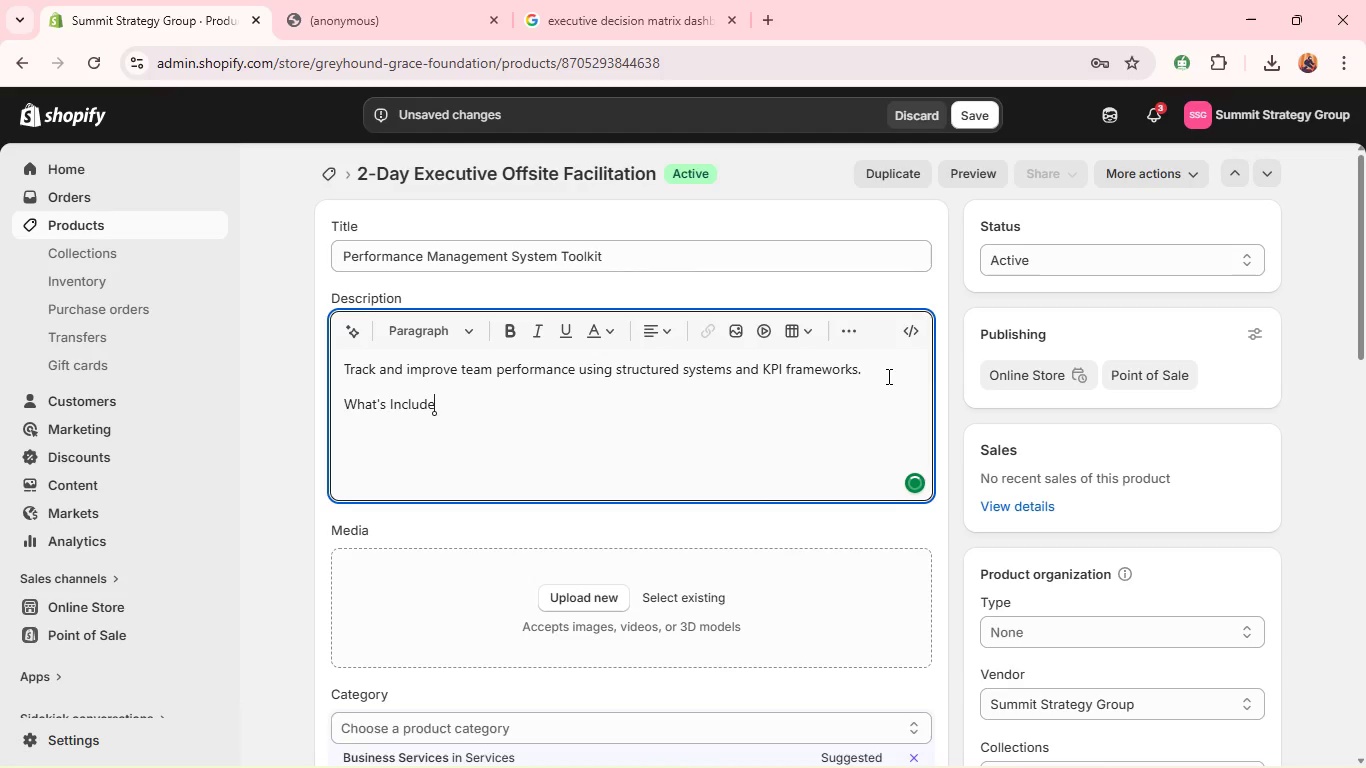 
key(Enter)
 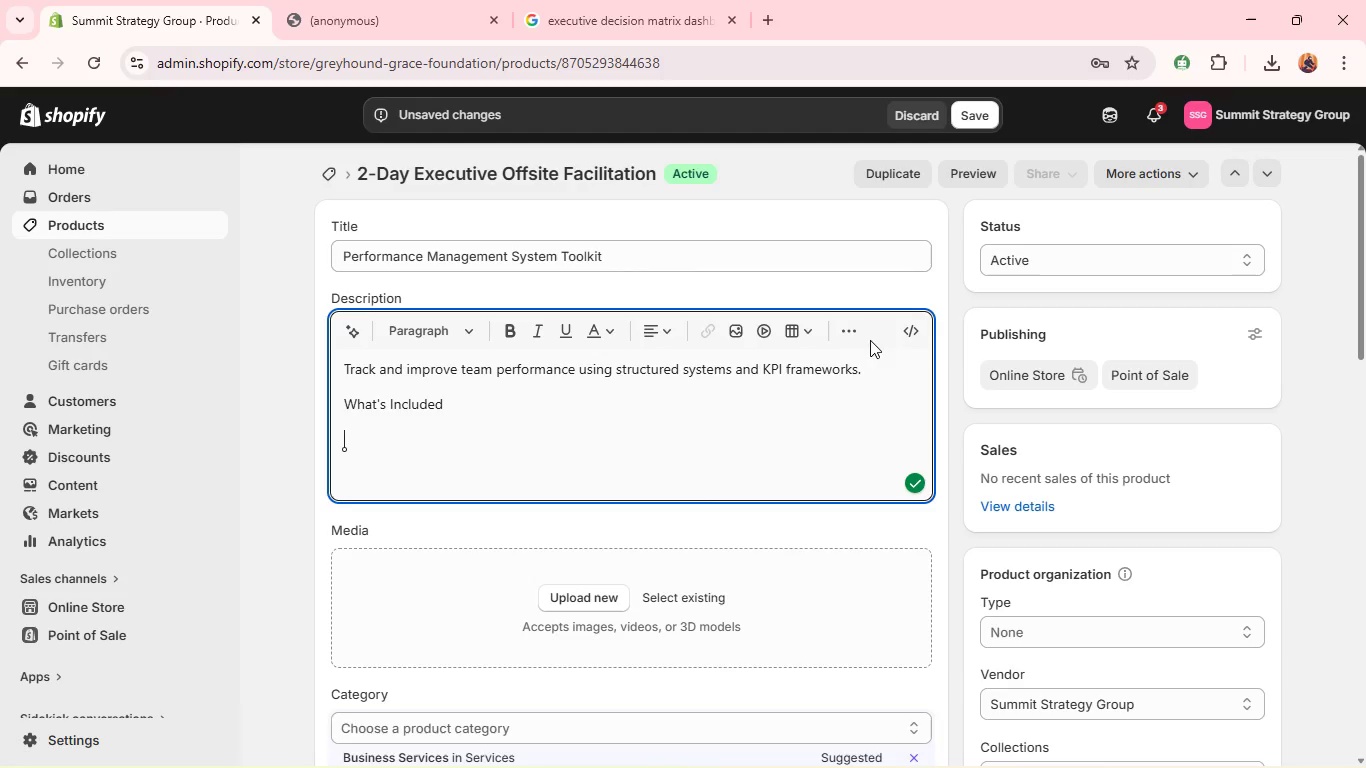 
left_click([850, 331])
 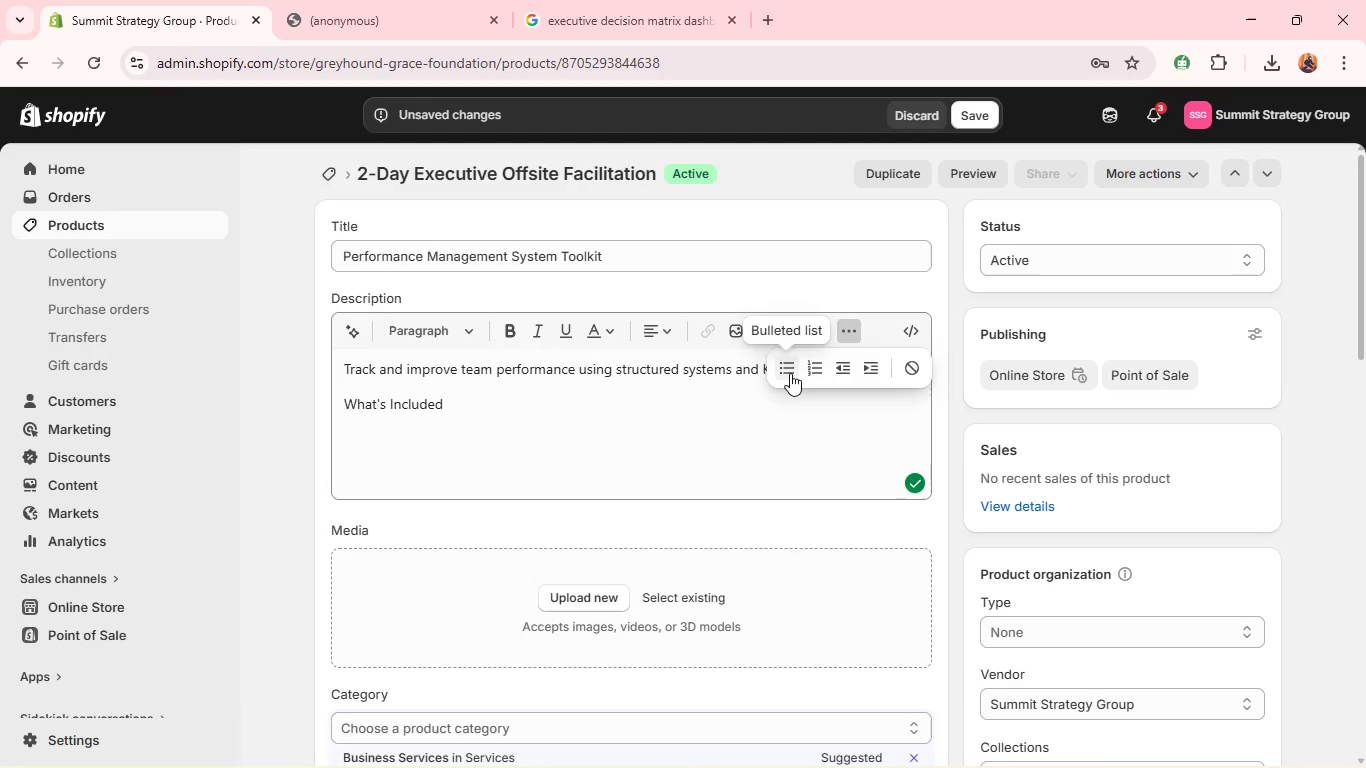 
left_click([788, 373])
 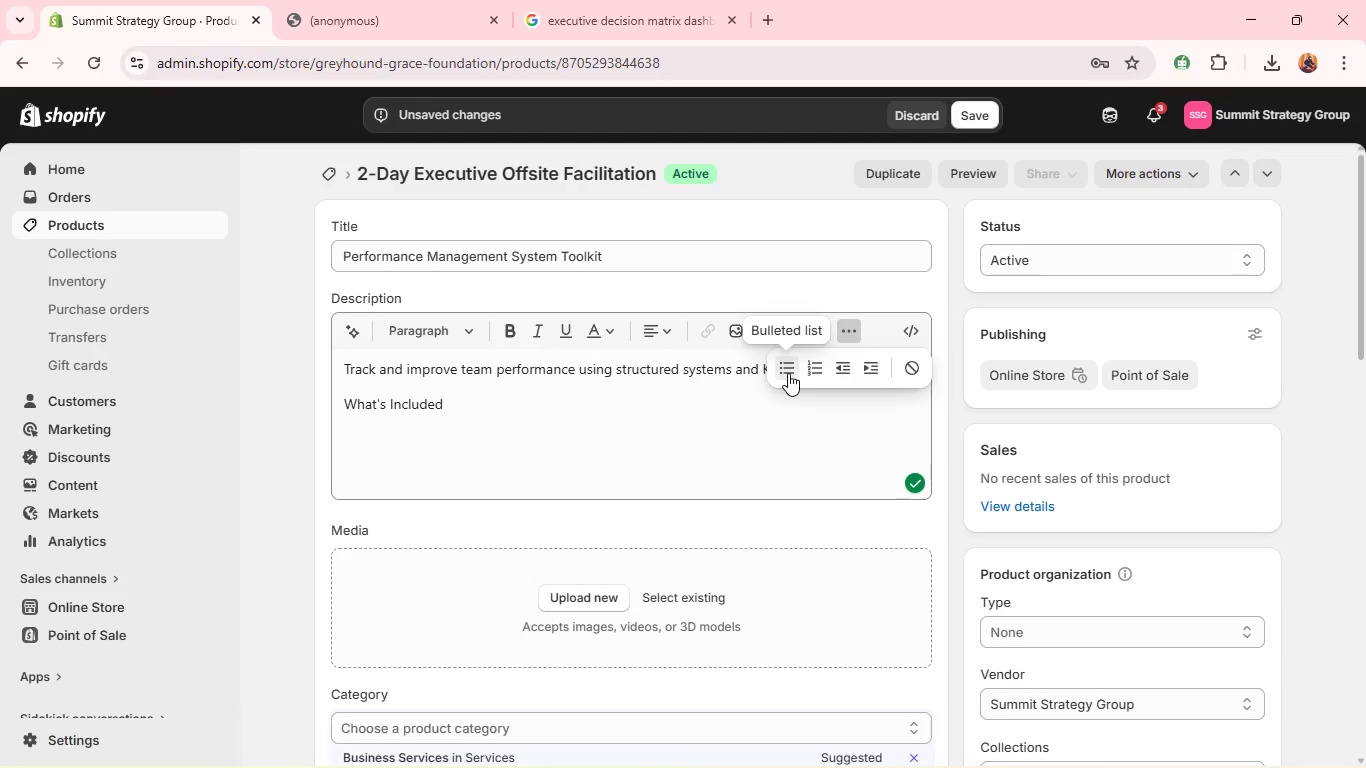 
key(Alt+Tab)
 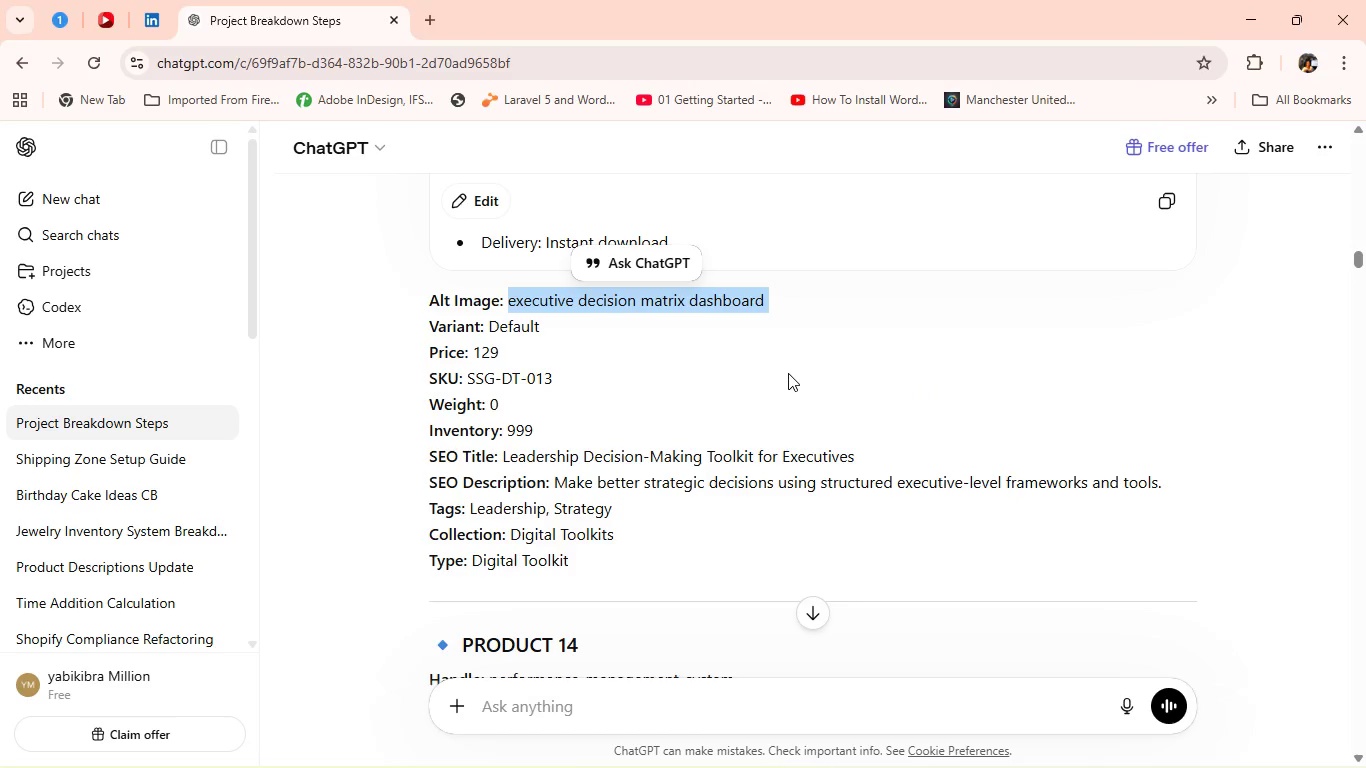 
key(Alt+Tab)
 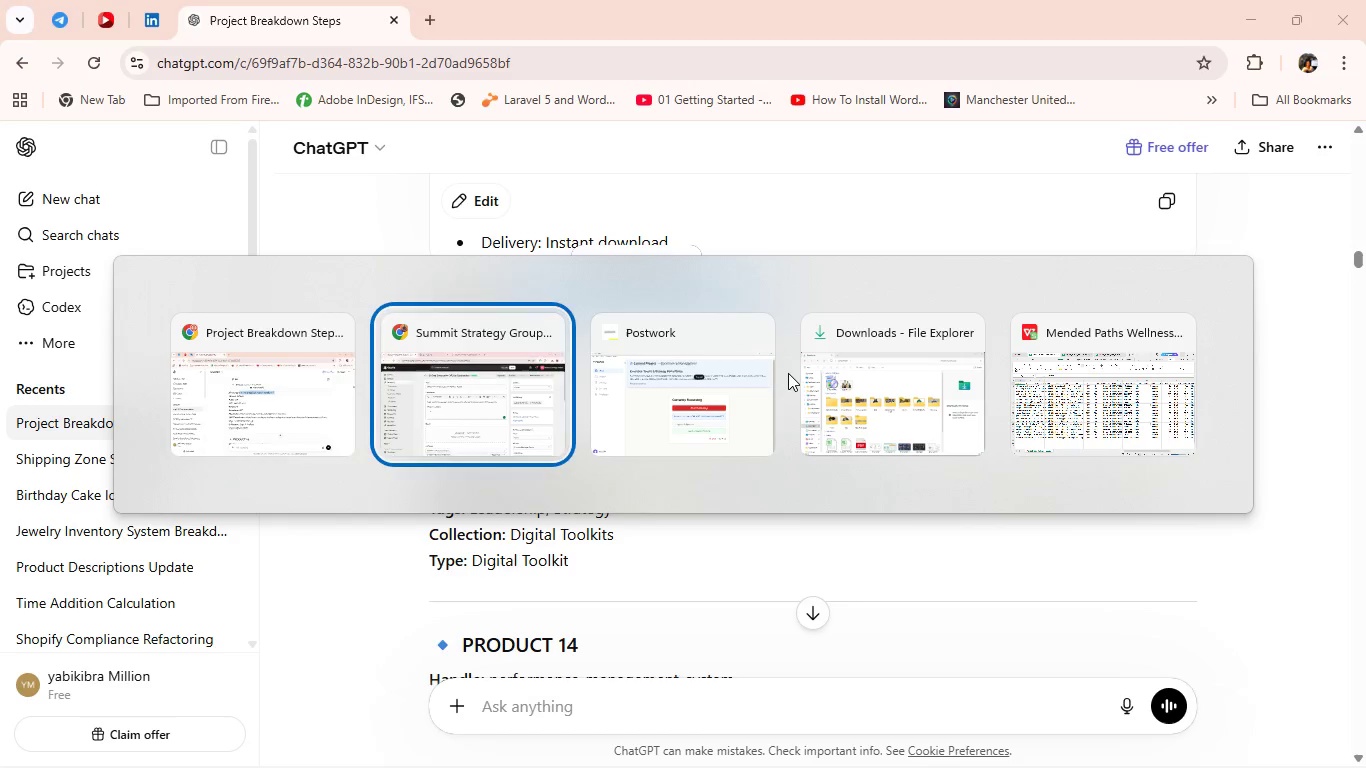 
key(Alt+Tab)